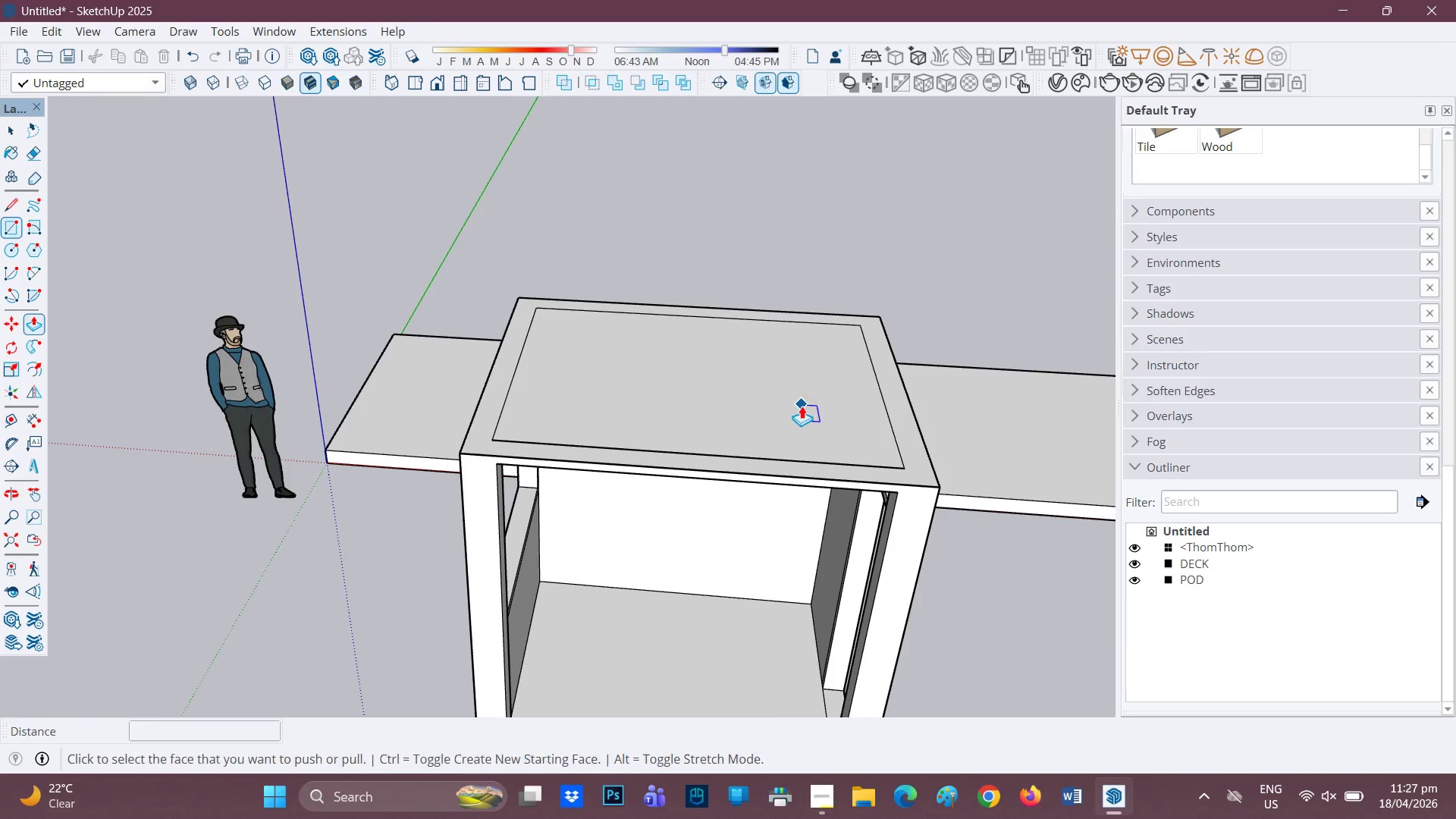 
left_click([802, 406])
 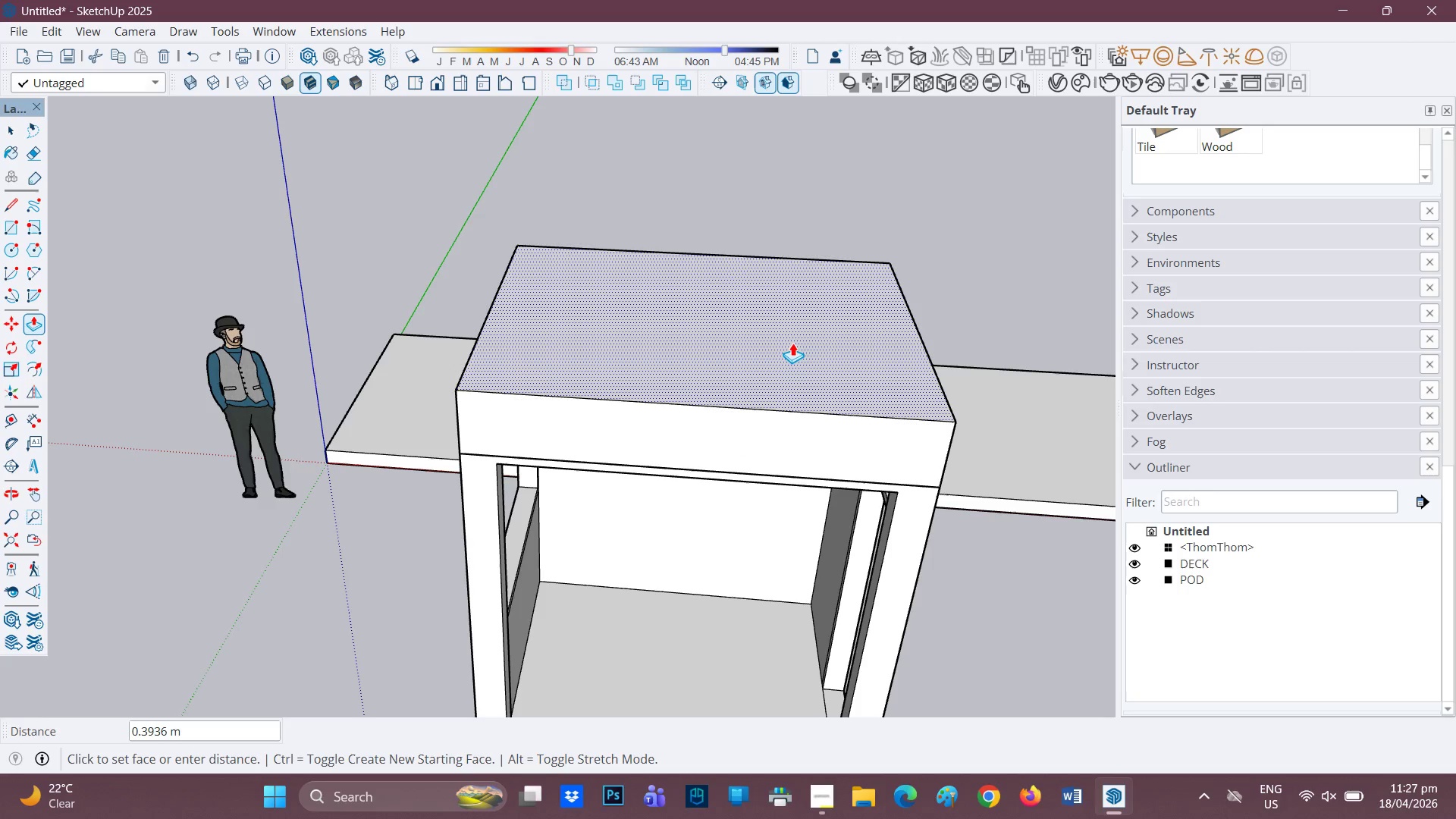 
key(1)
 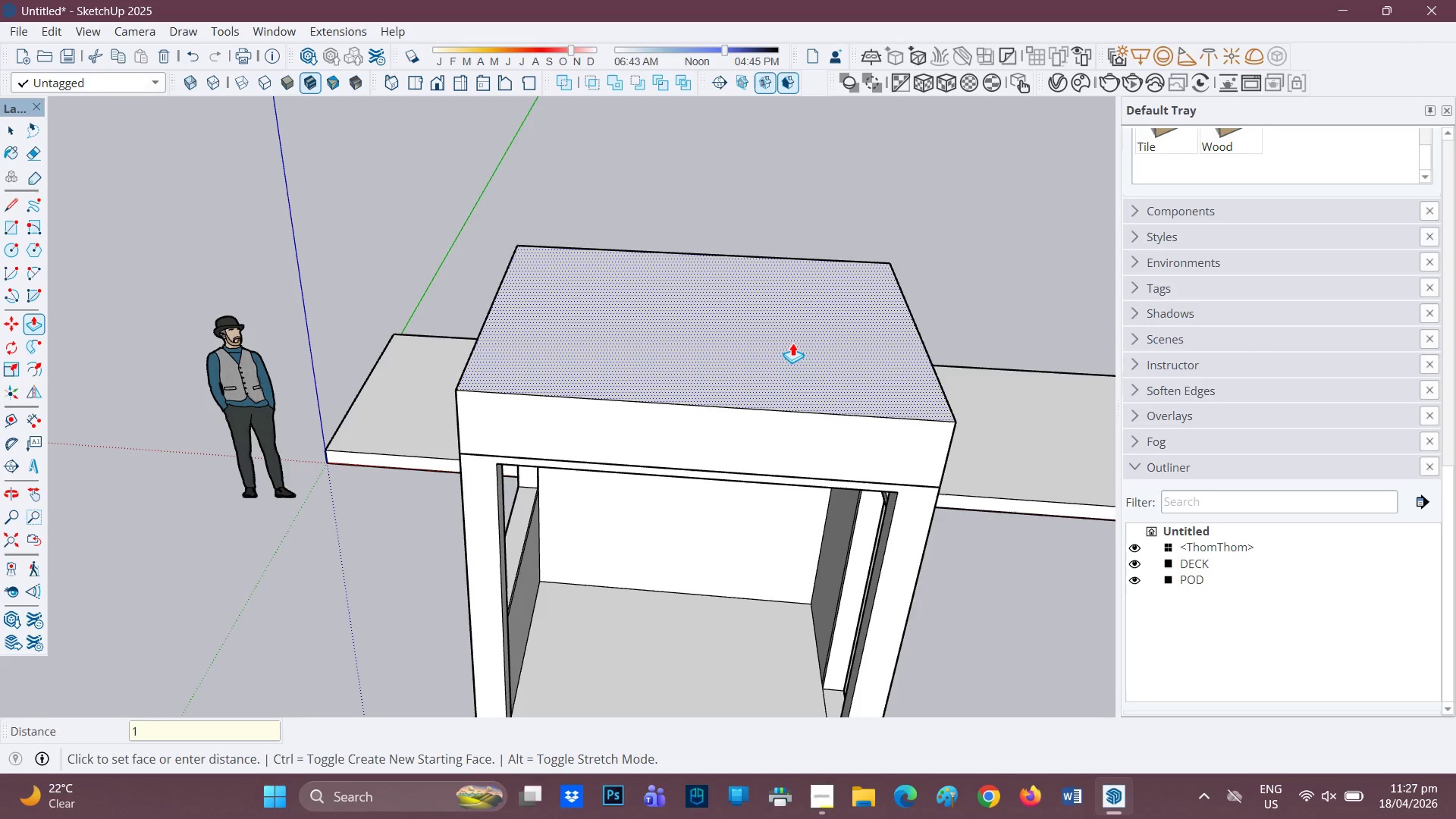 
key(Enter)
 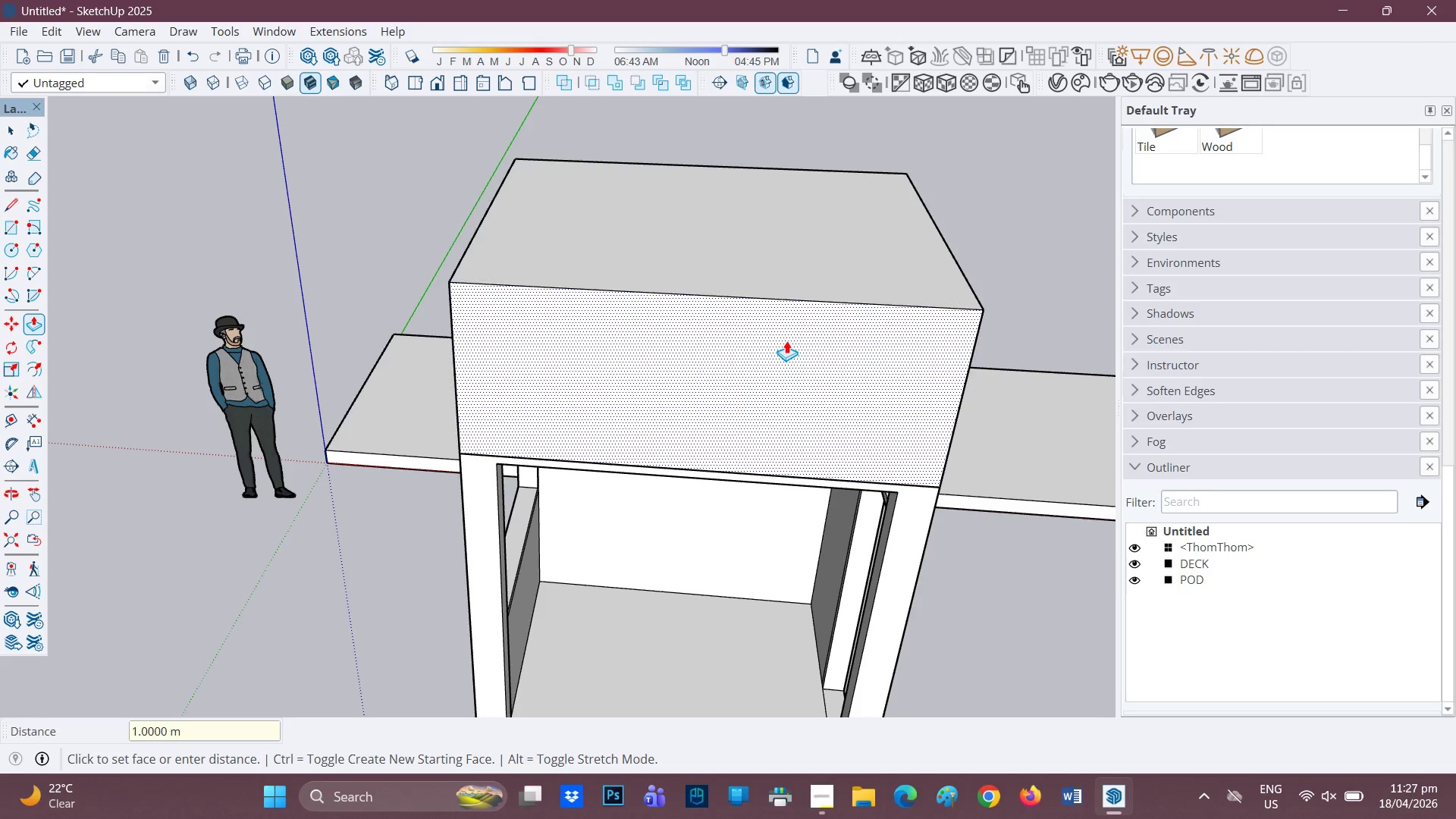 
key(Control+ControlLeft)
 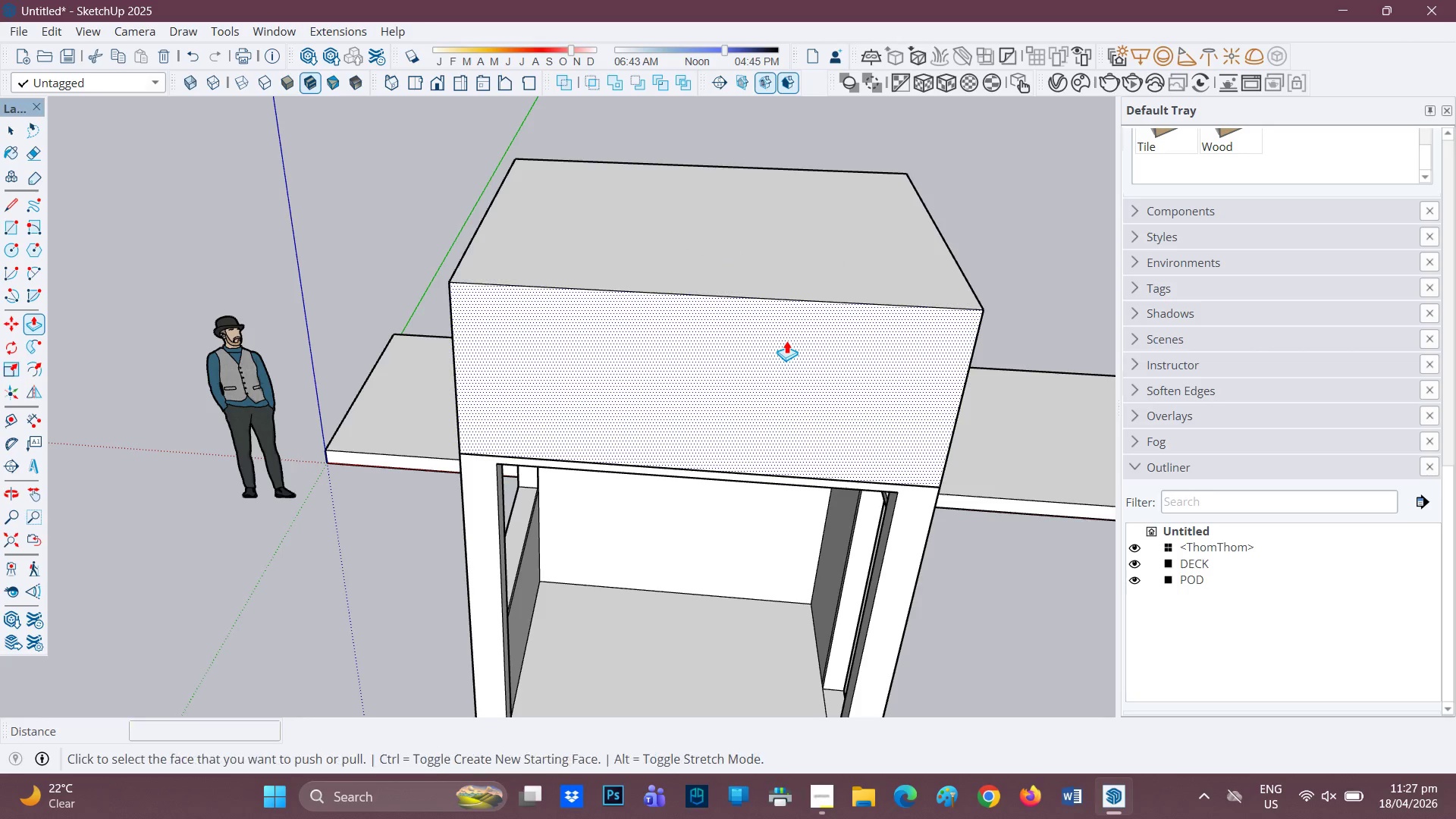 
key(Control+Z)
 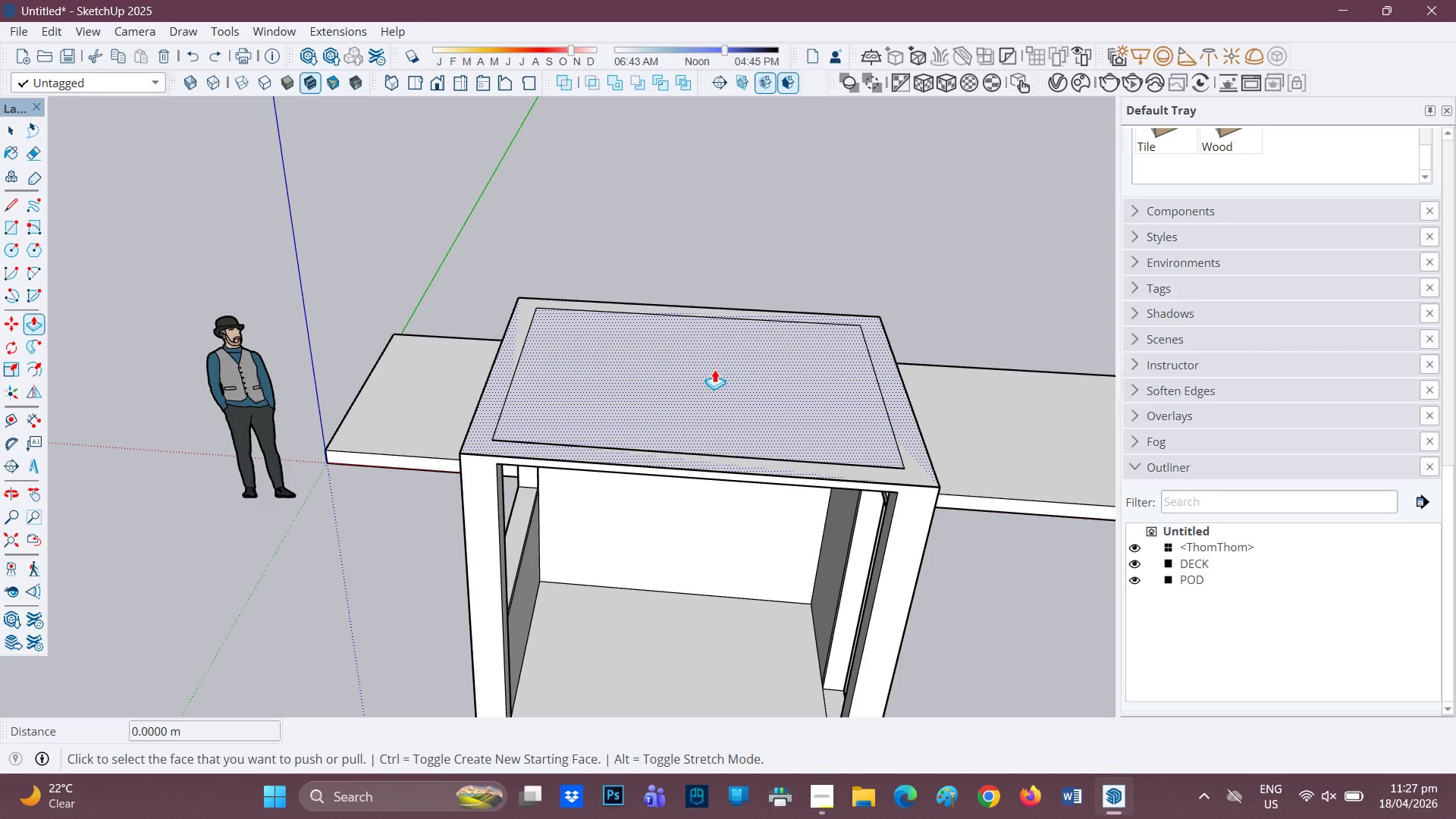 
left_click([714, 369])
 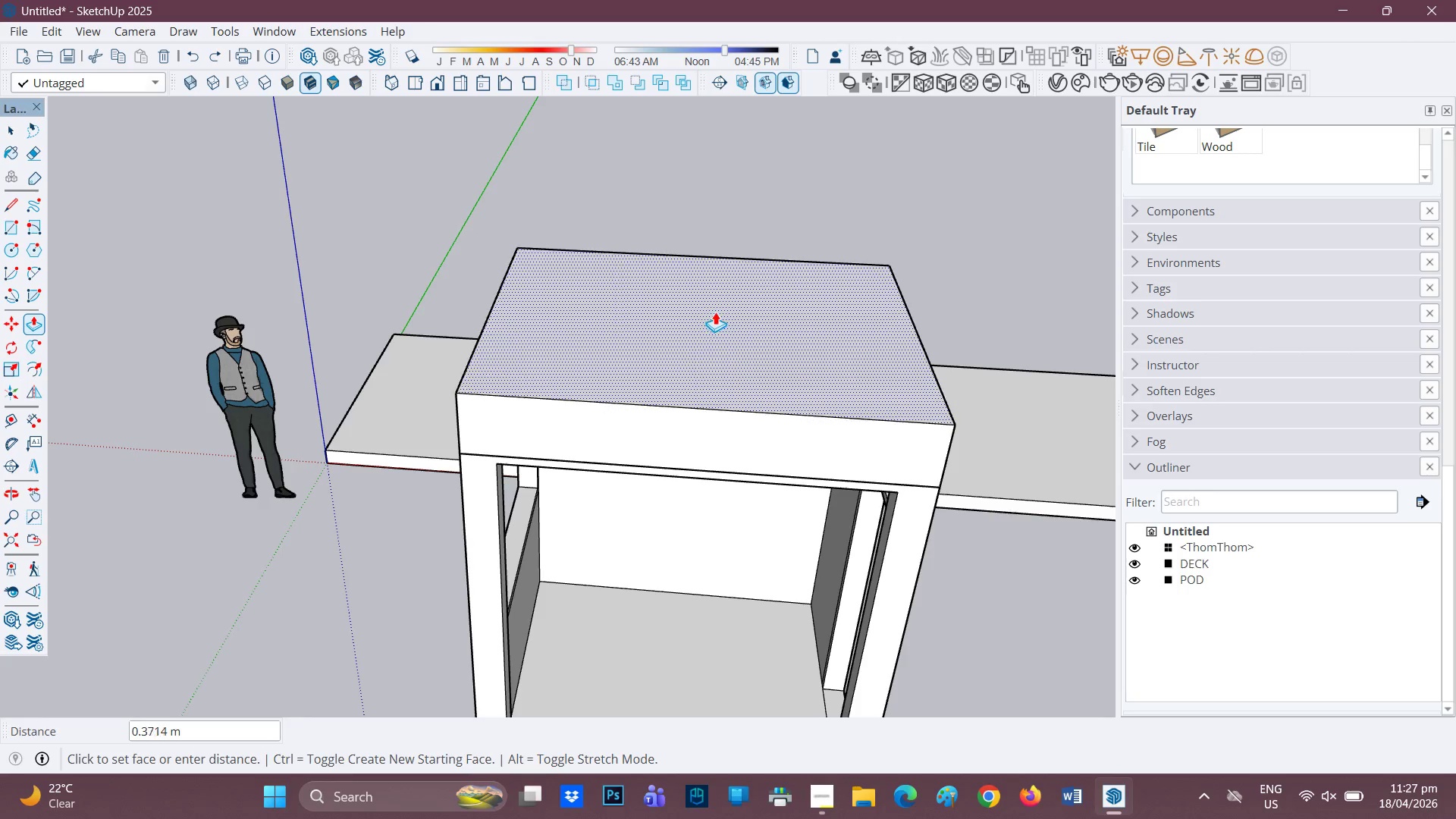 
key(2)
 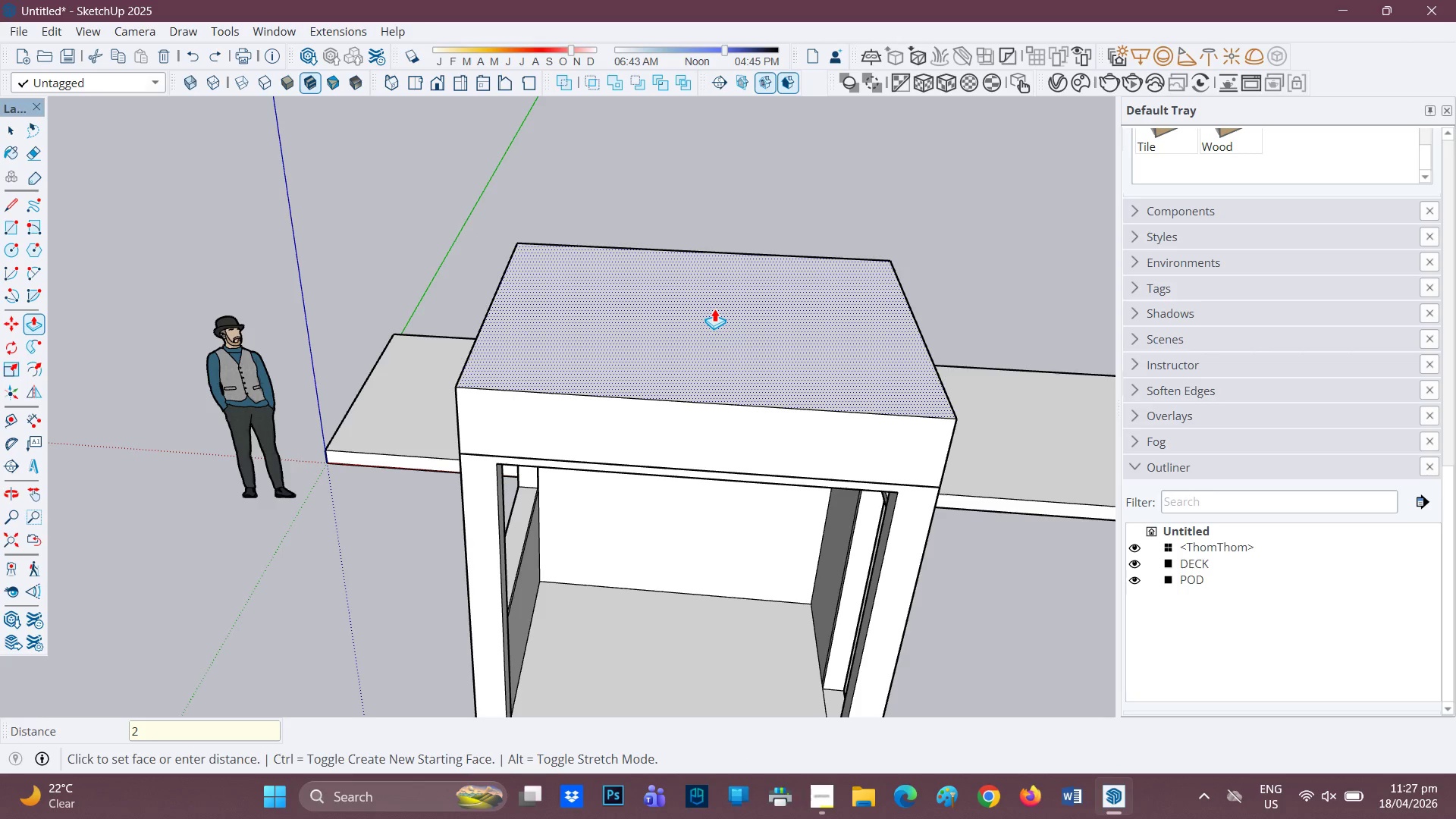 
key(Quote)
 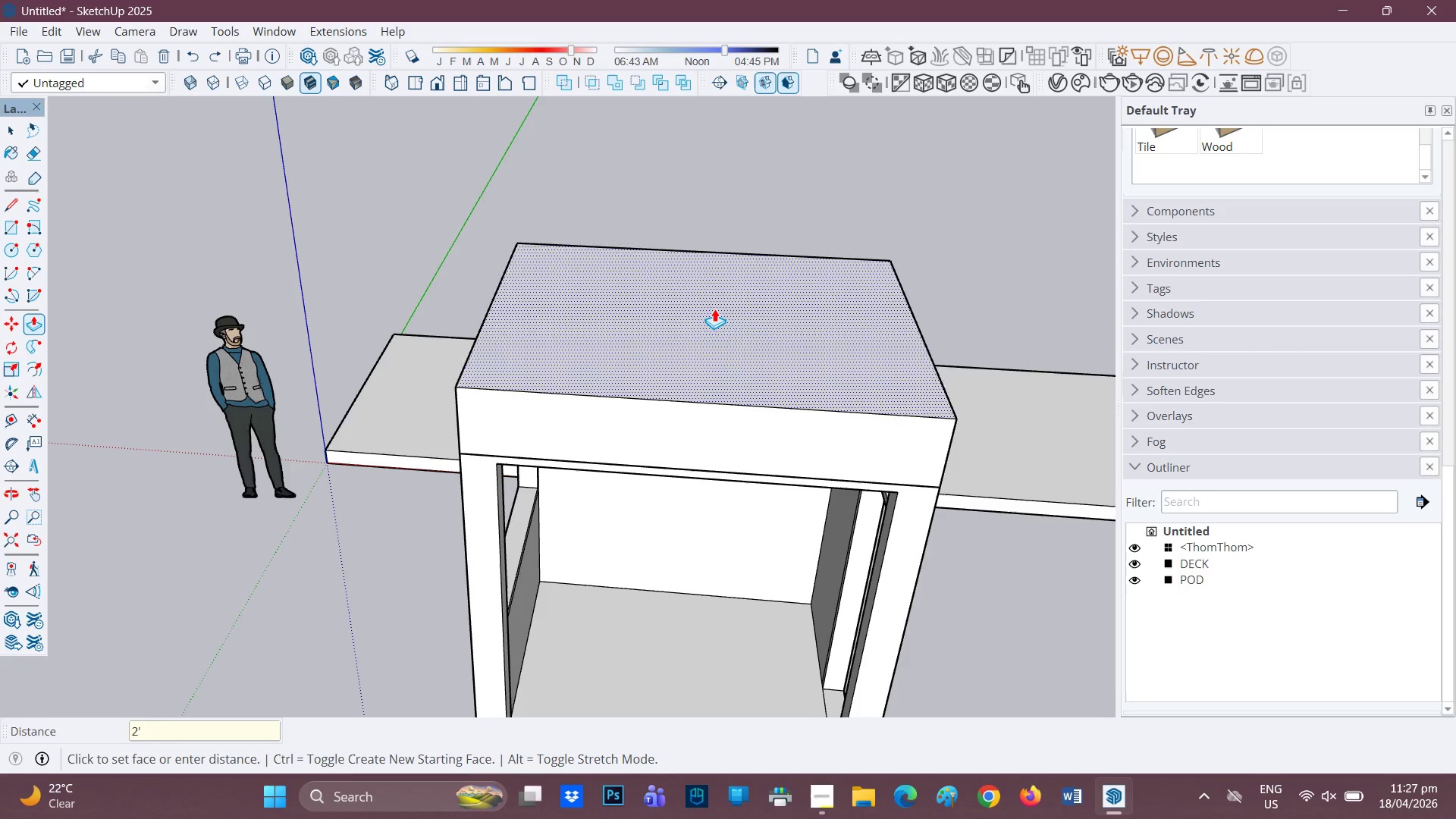 
key(Enter)
 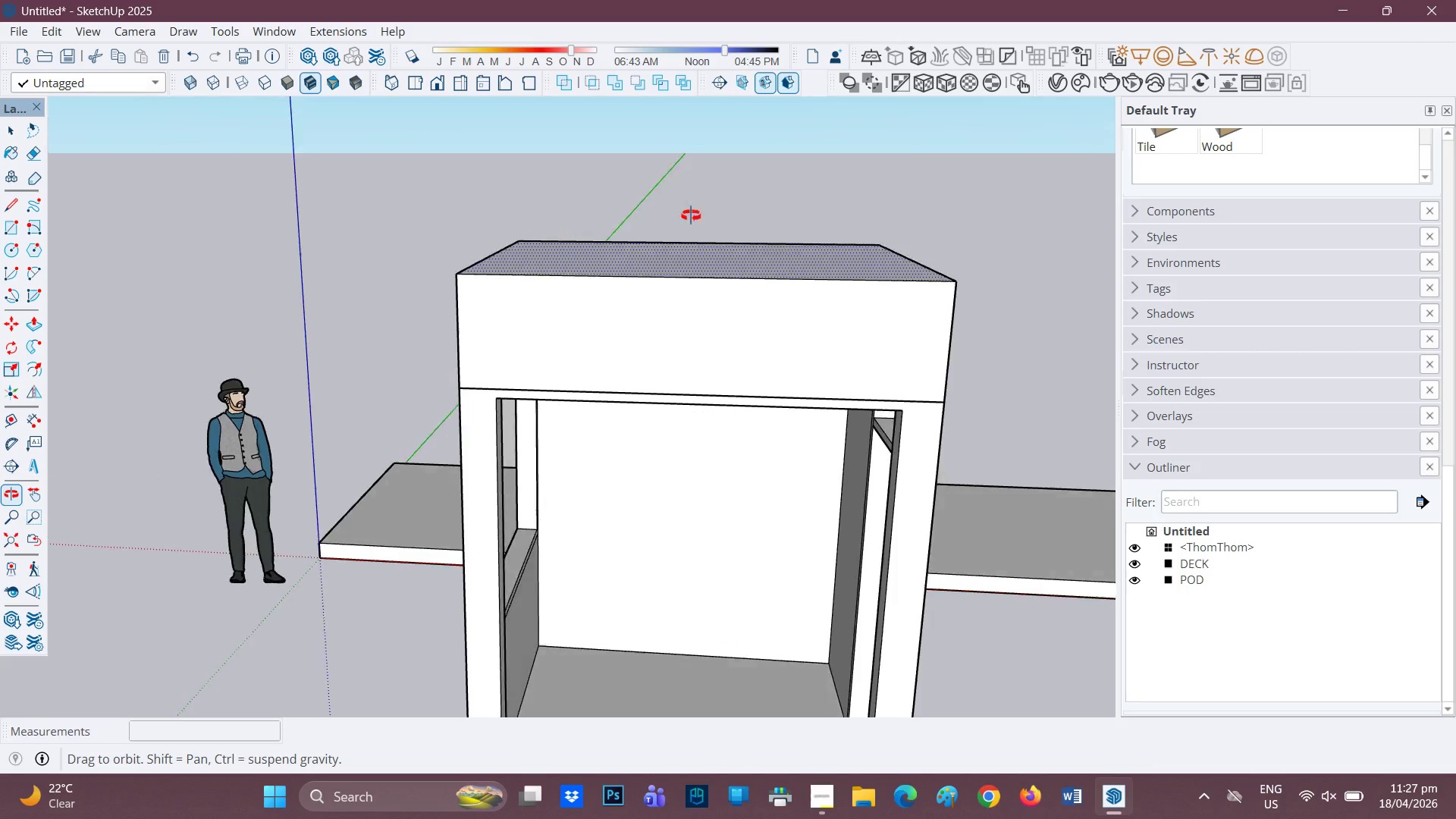 
scroll: coordinate [595, 243], scroll_direction: down, amount: 1.0
 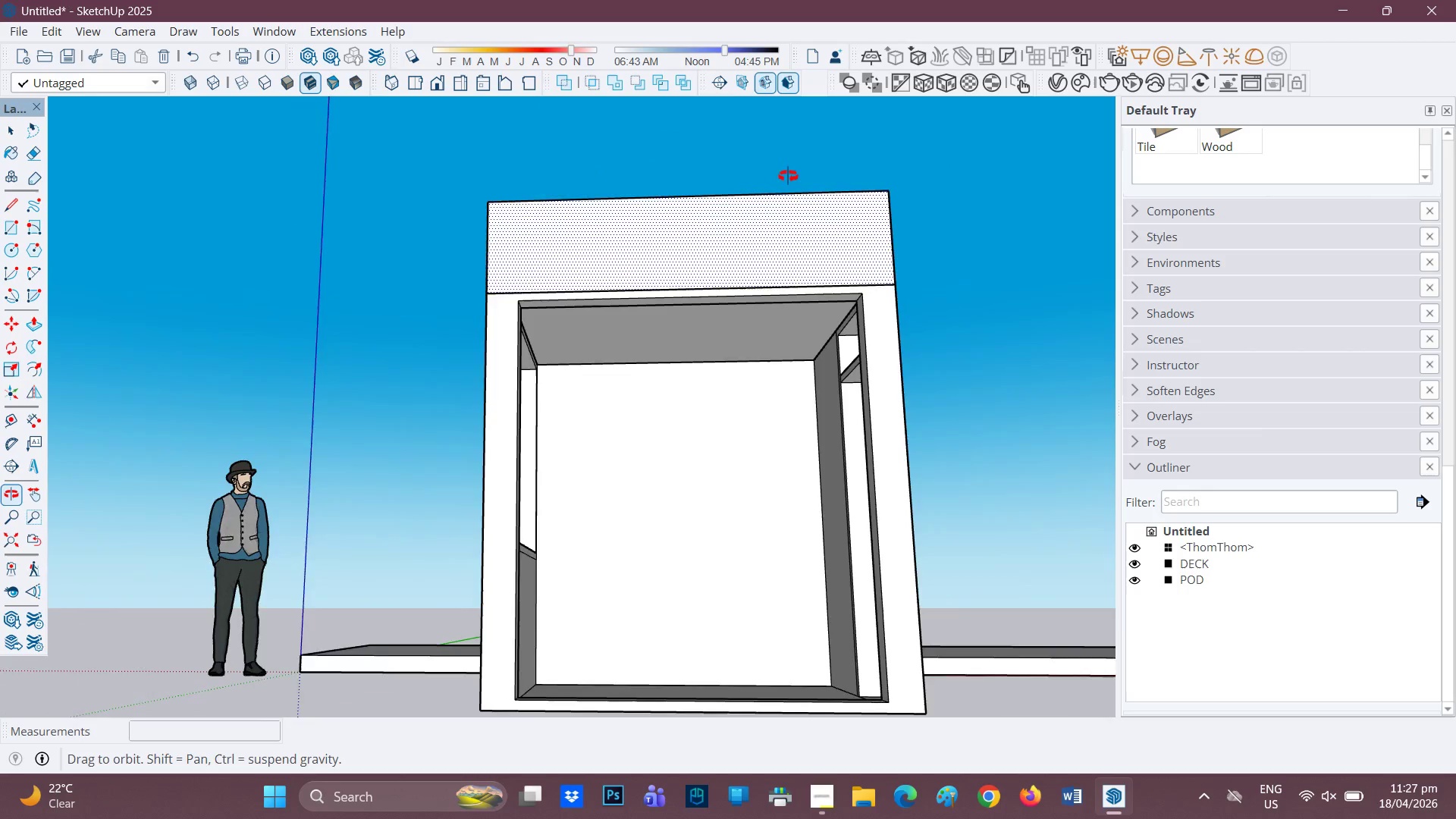 
wait(10.17)
 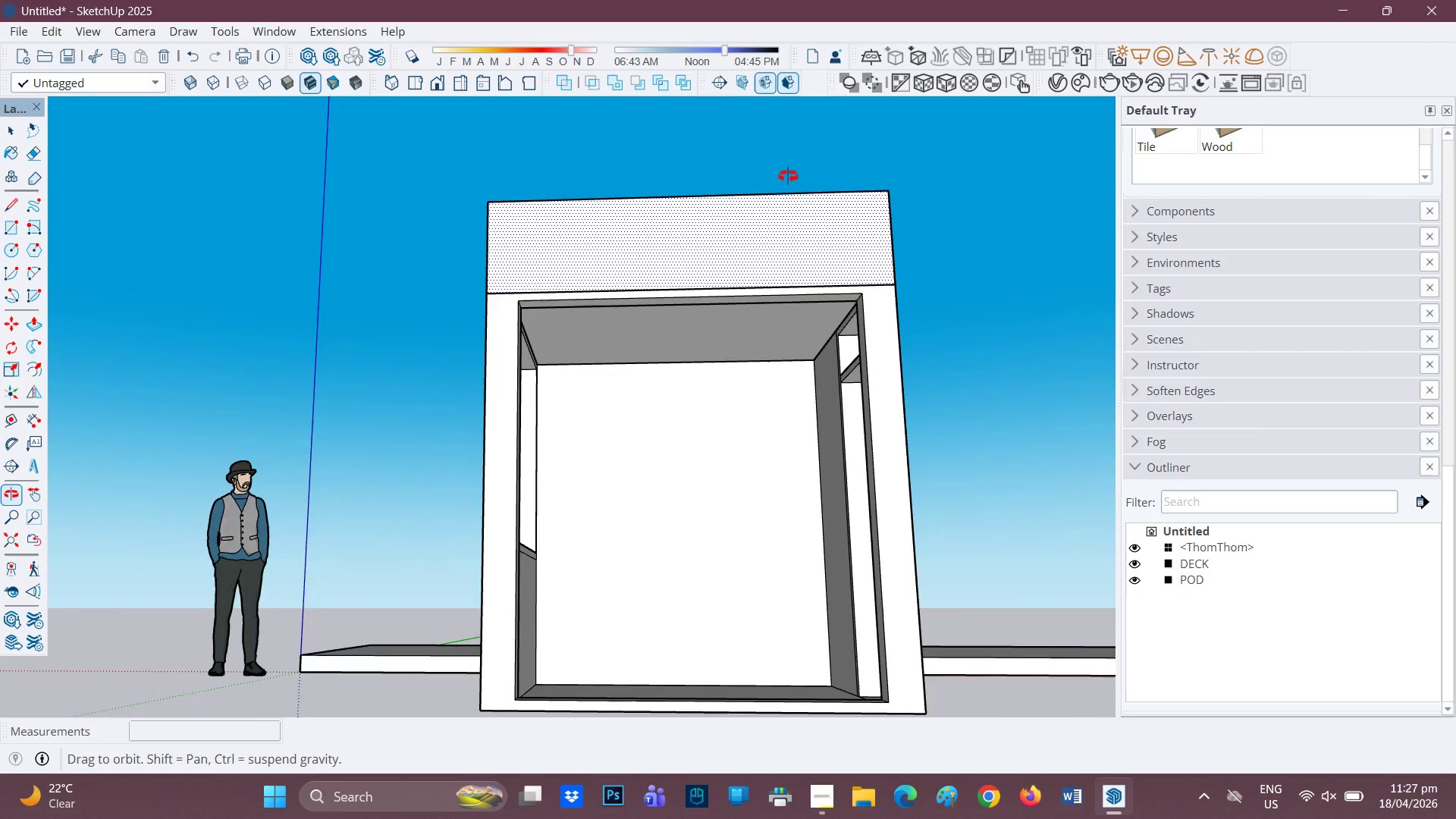 
key(Control+ControlLeft)
 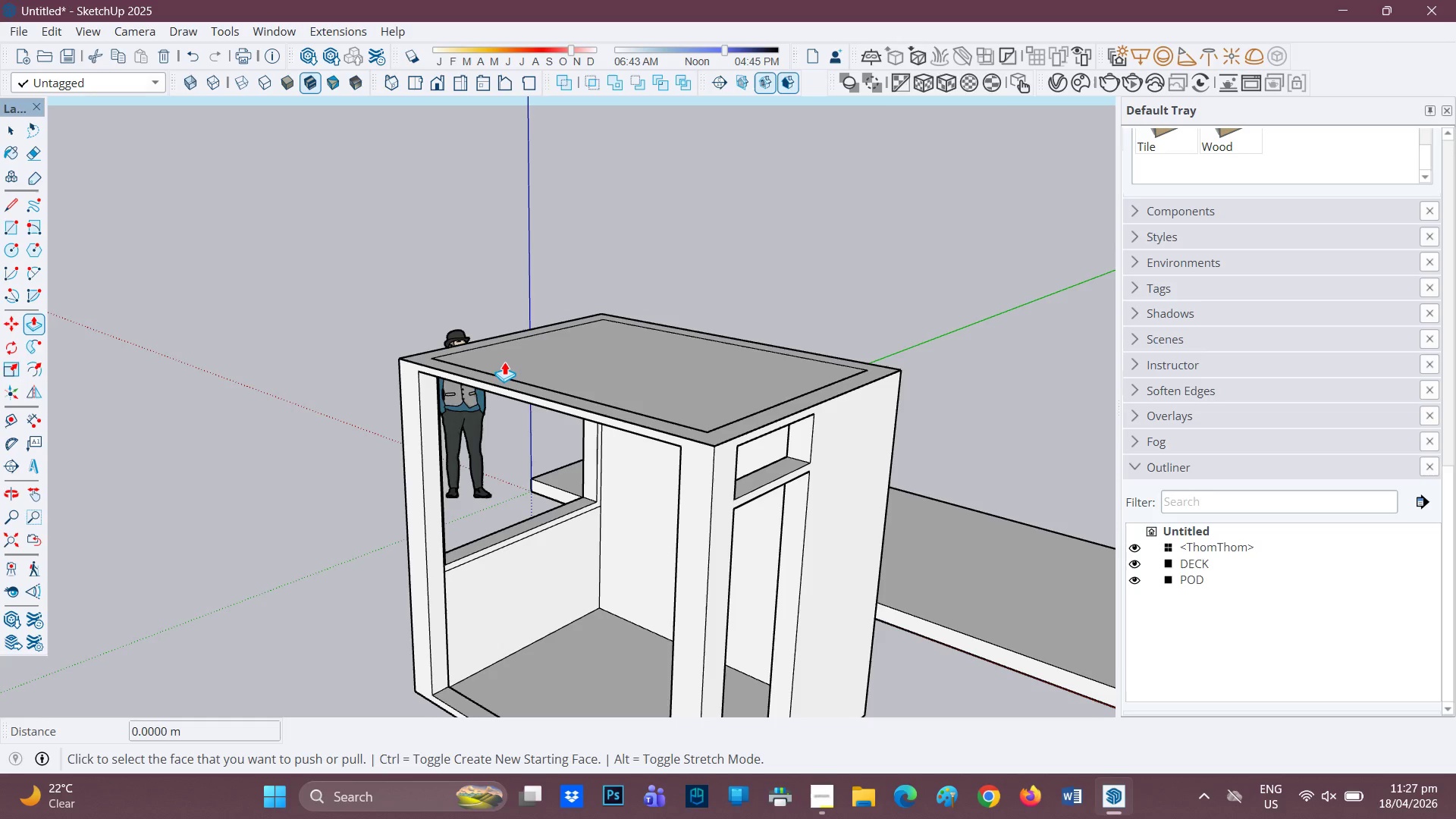 
key(Control+Z)
 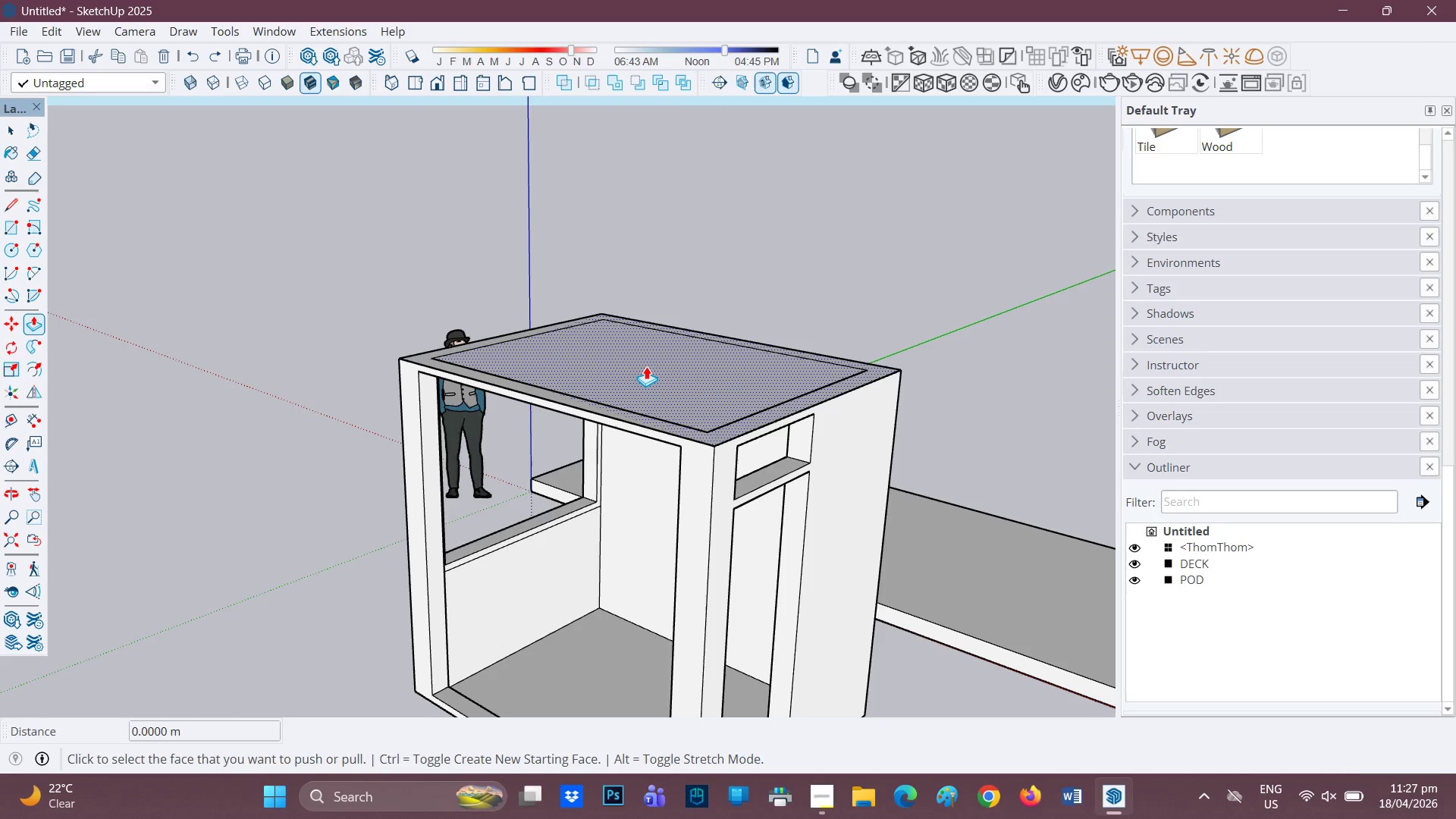 
left_click([646, 366])
 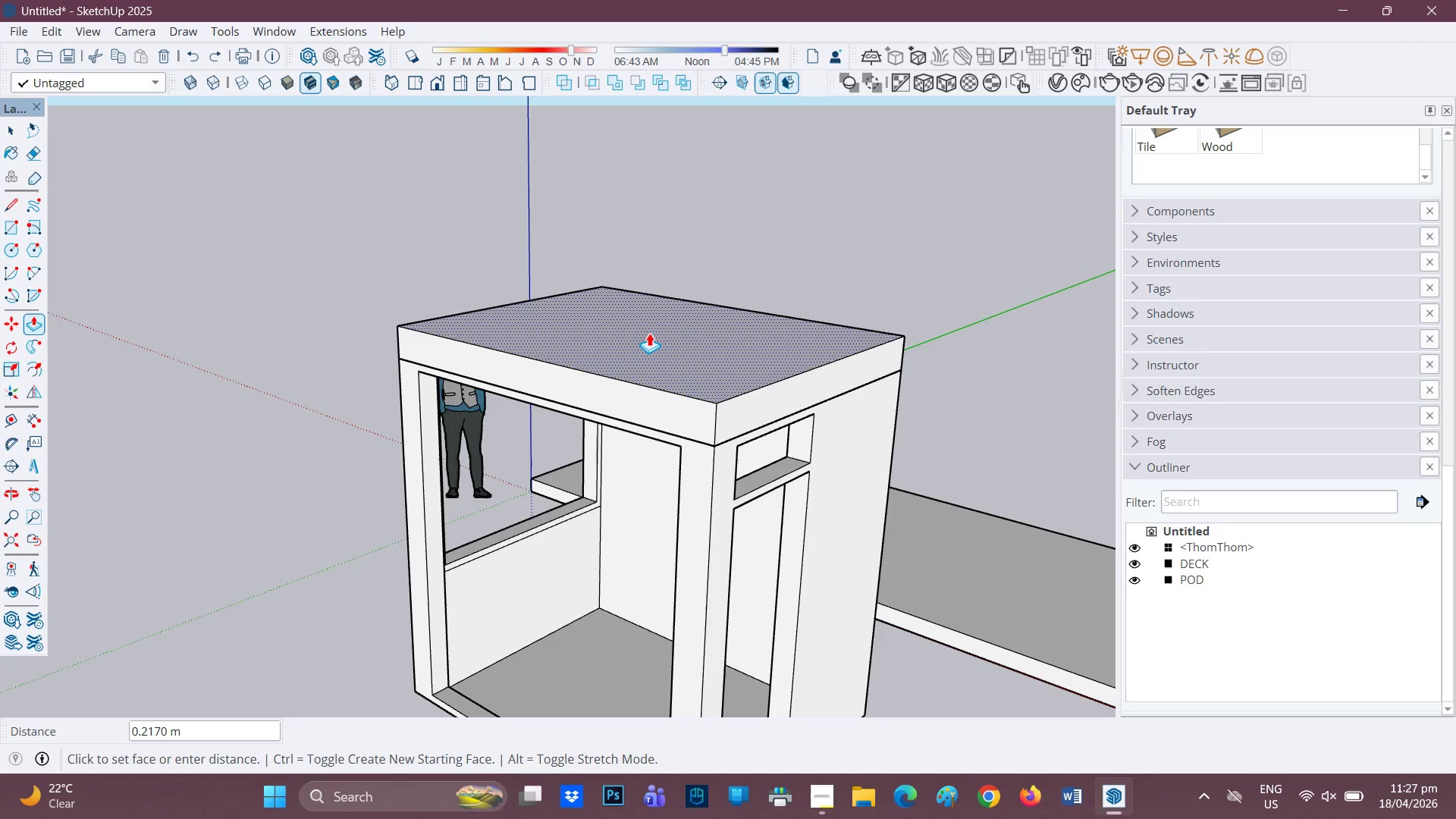 
key(1)
 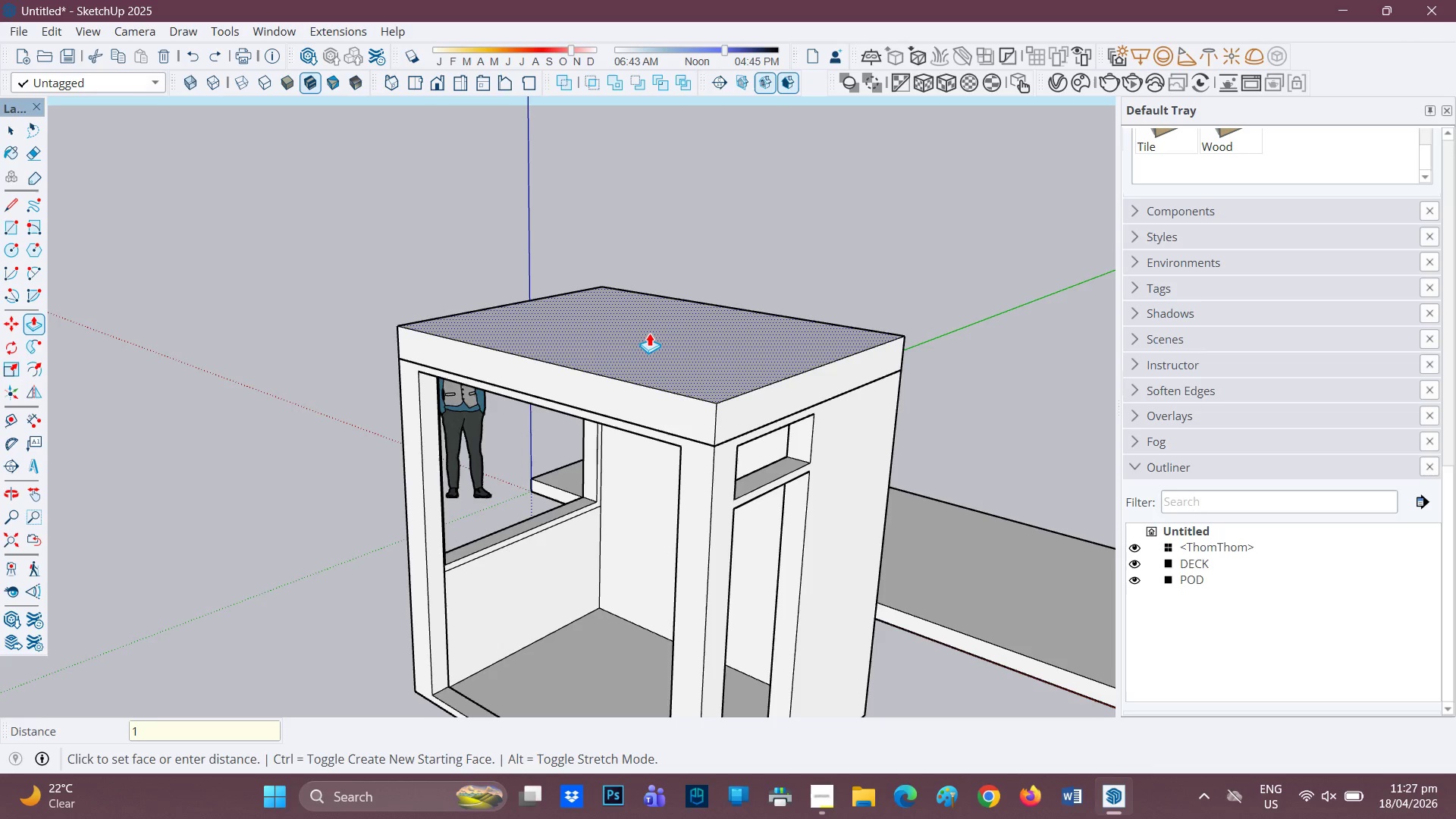 
key(Quote)
 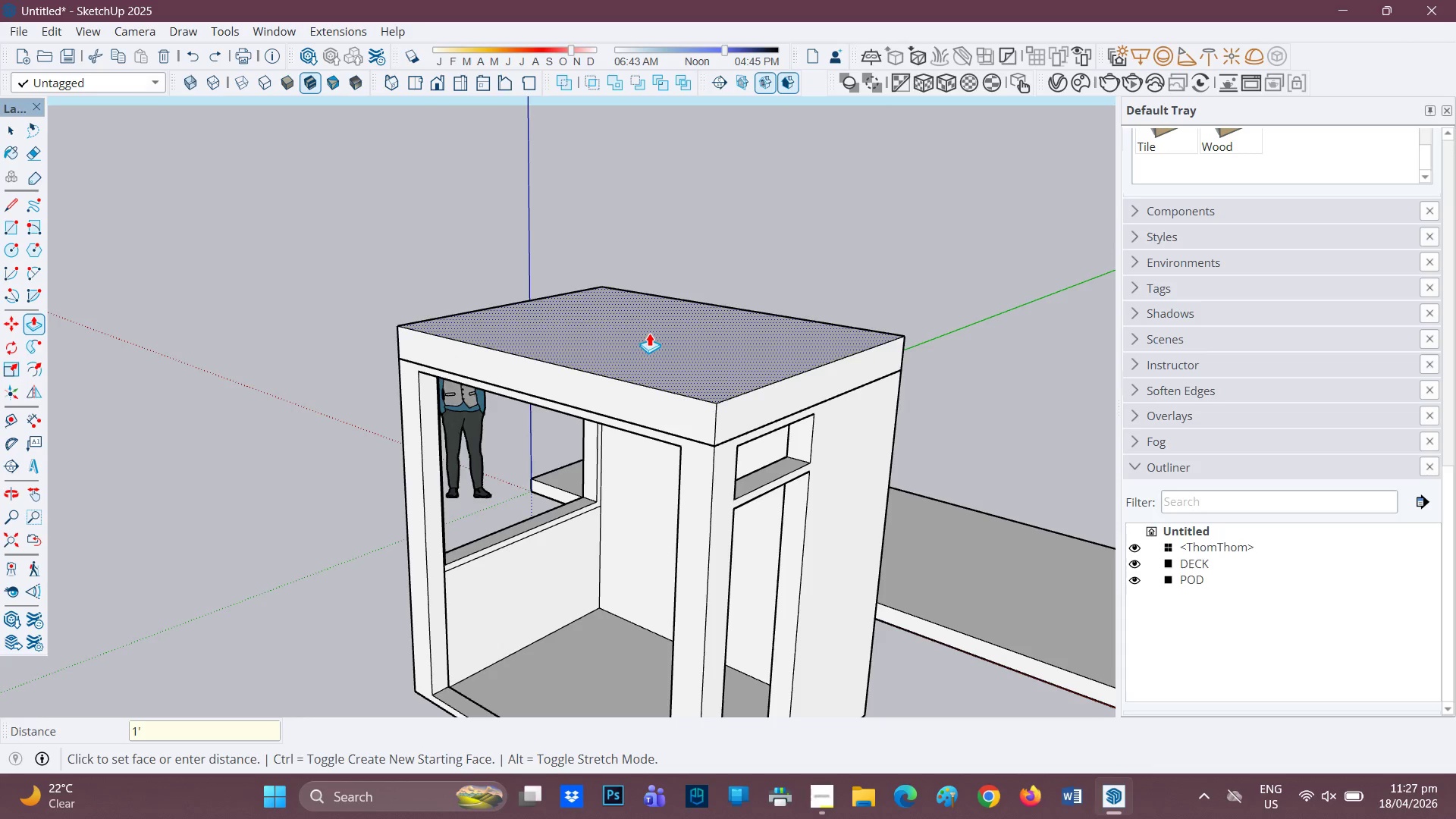 
key(Enter)
 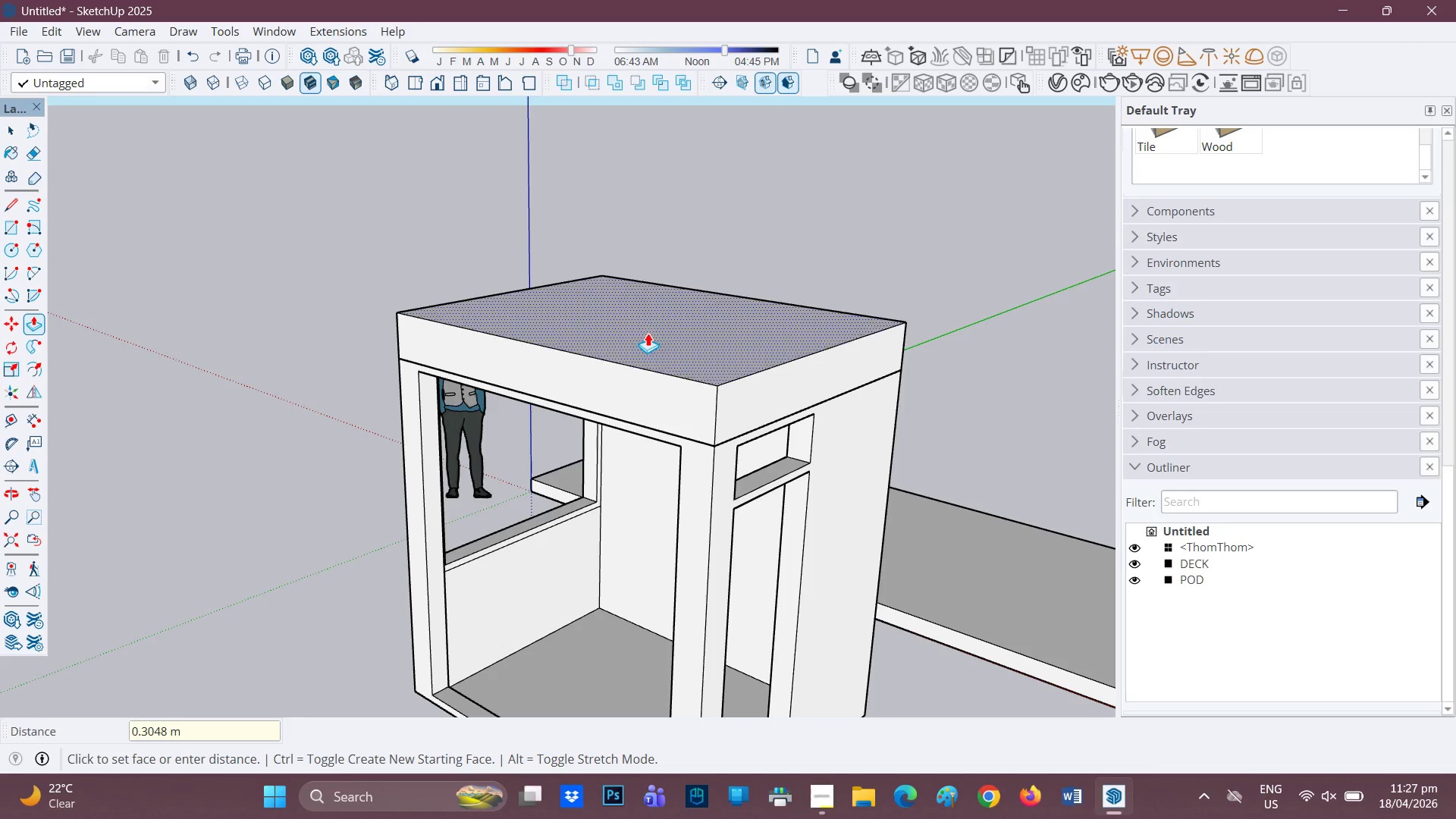 
scroll: coordinate [645, 335], scroll_direction: down, amount: 1.0
 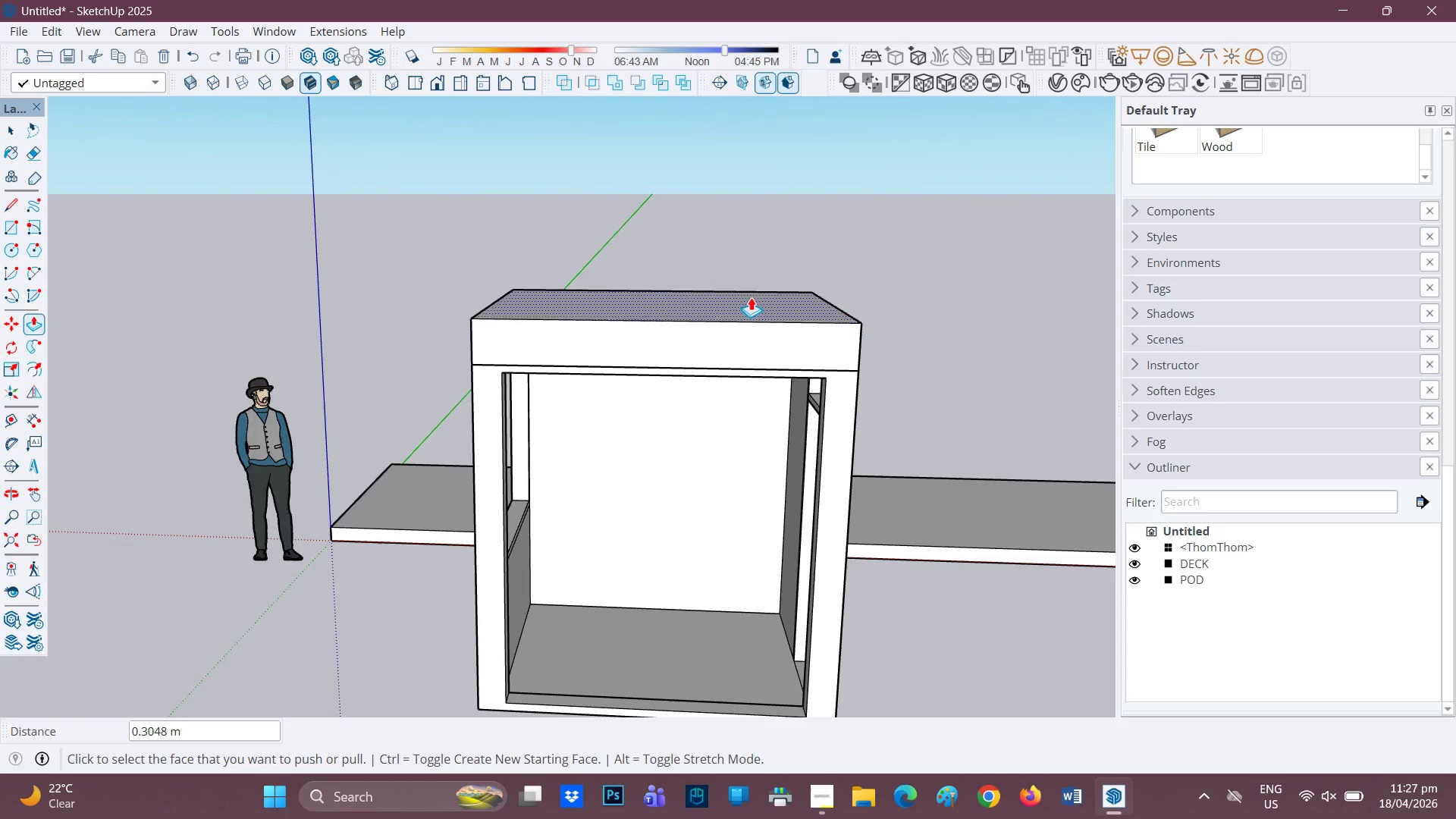 
scroll: coordinate [576, 429], scroll_direction: up, amount: 5.0
 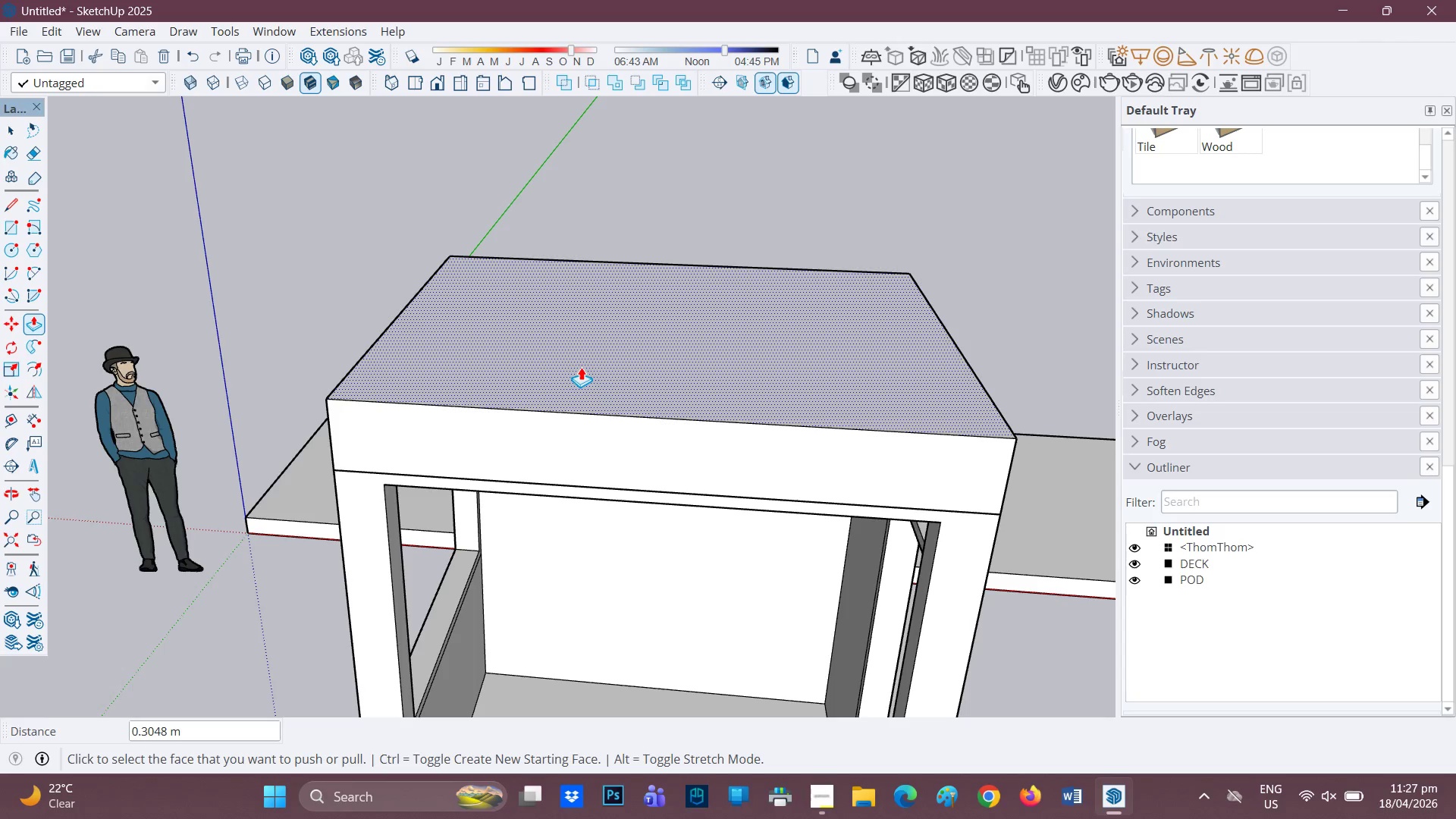 
left_click([581, 367])
 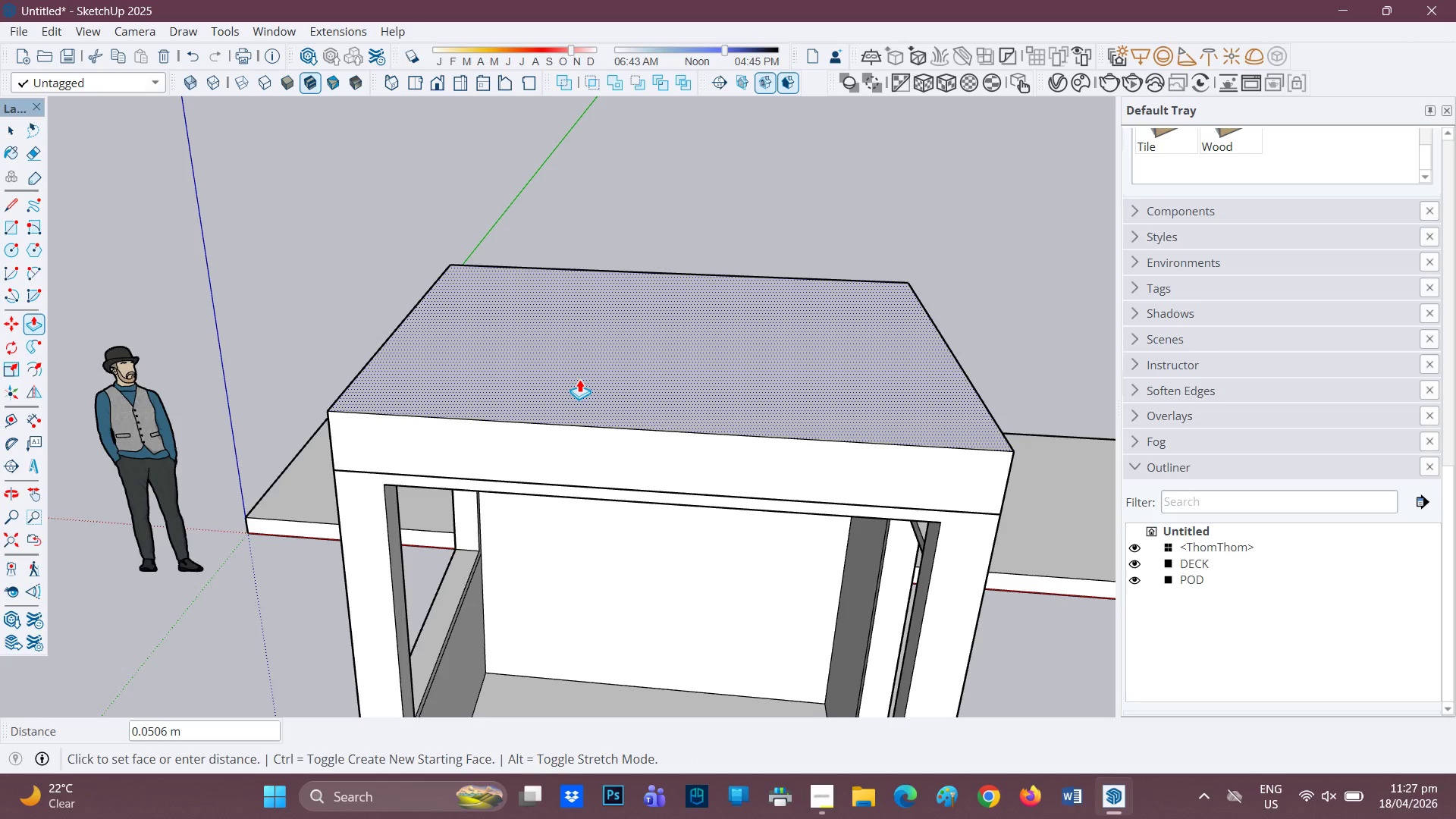 
key(0)
 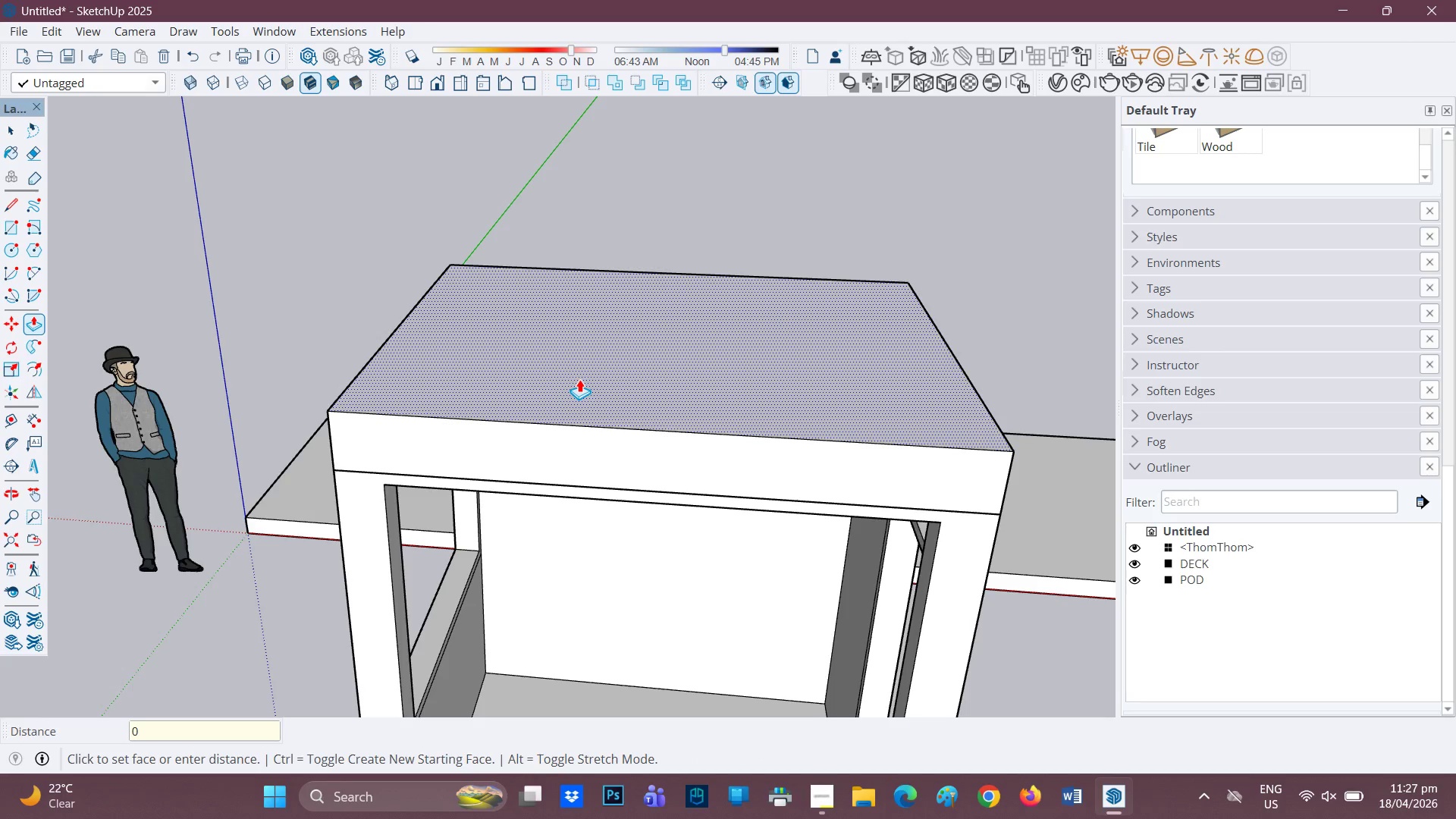 
key(Period)
 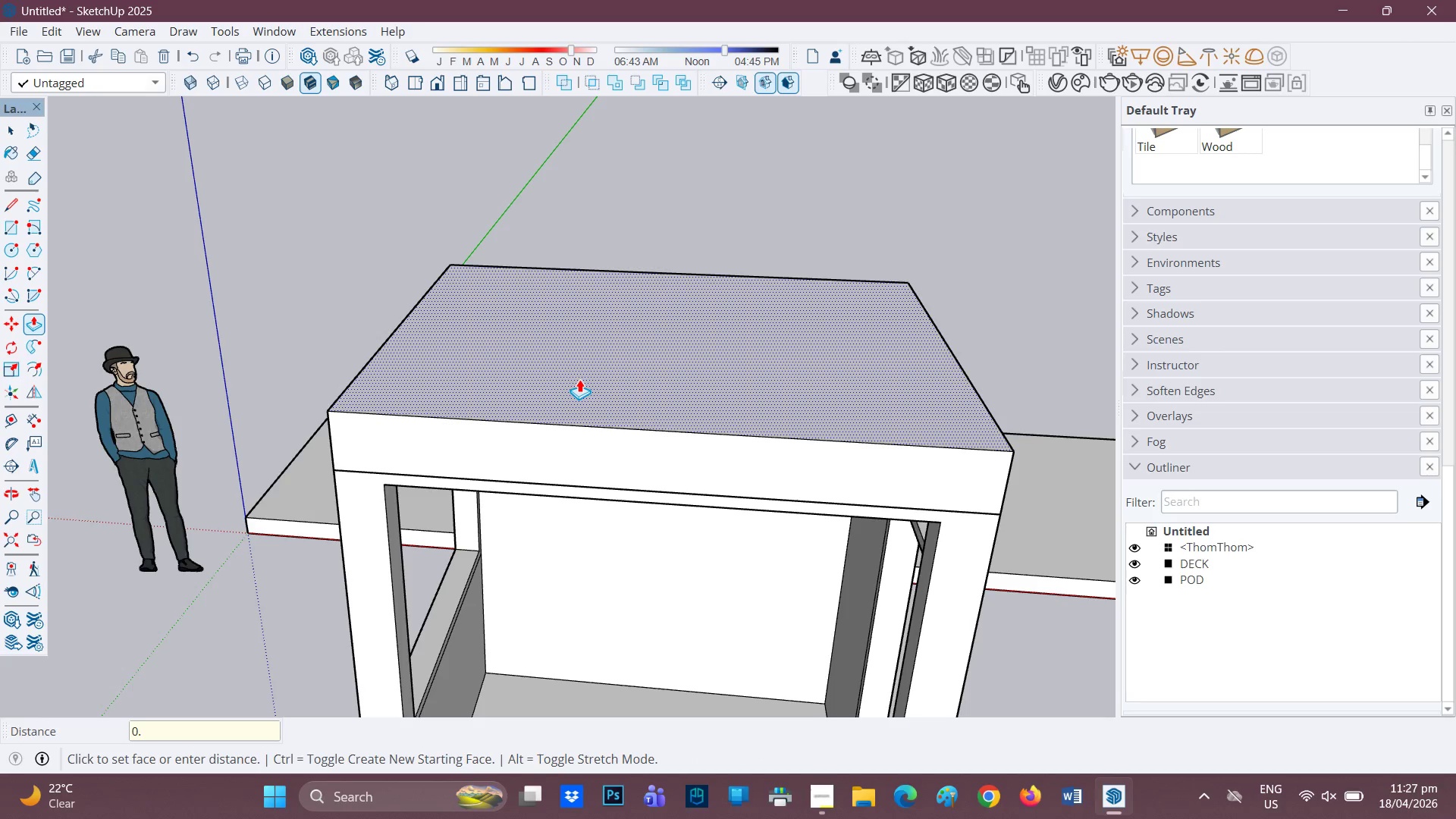 
key(0)
 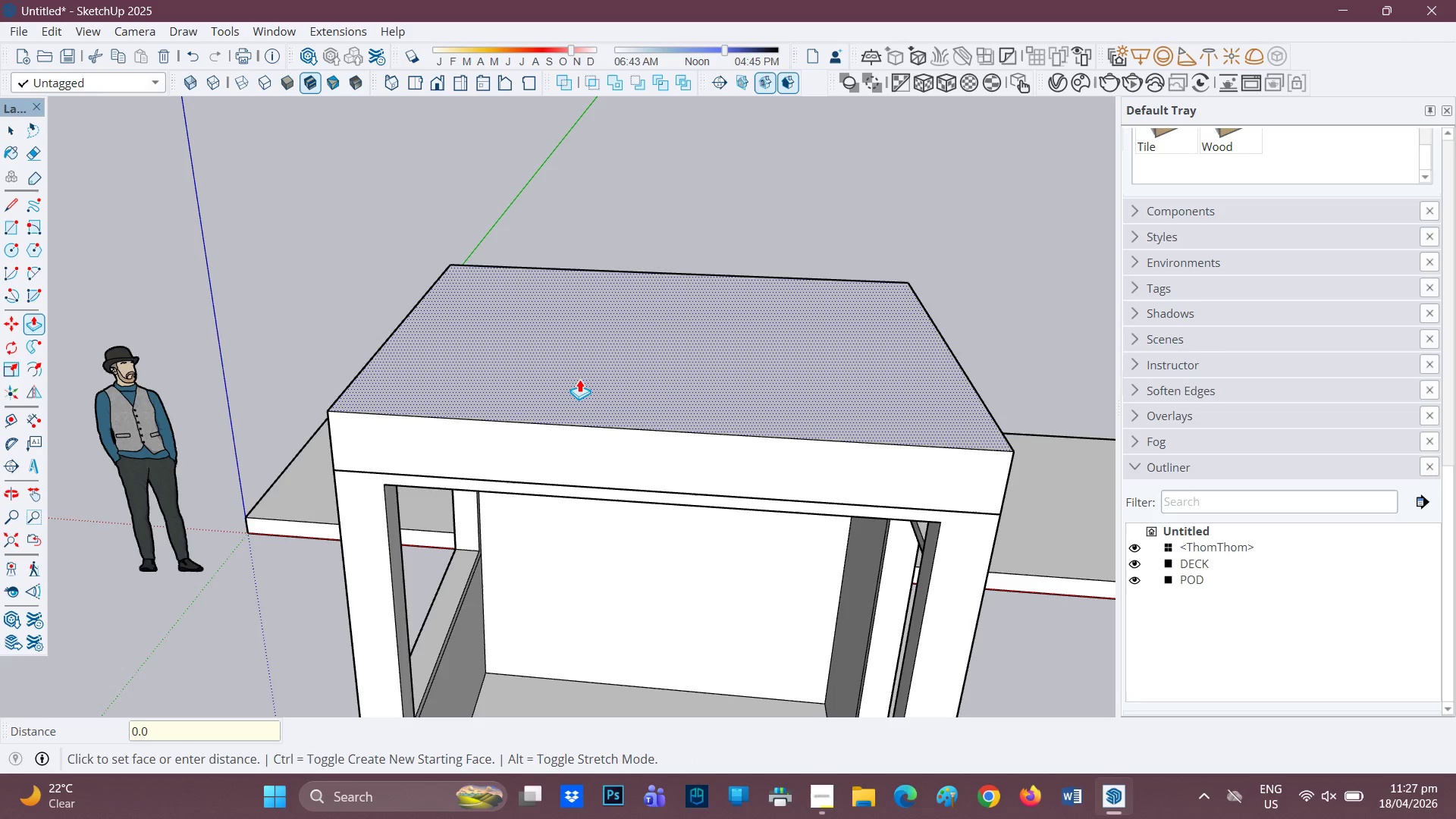 
key(2)
 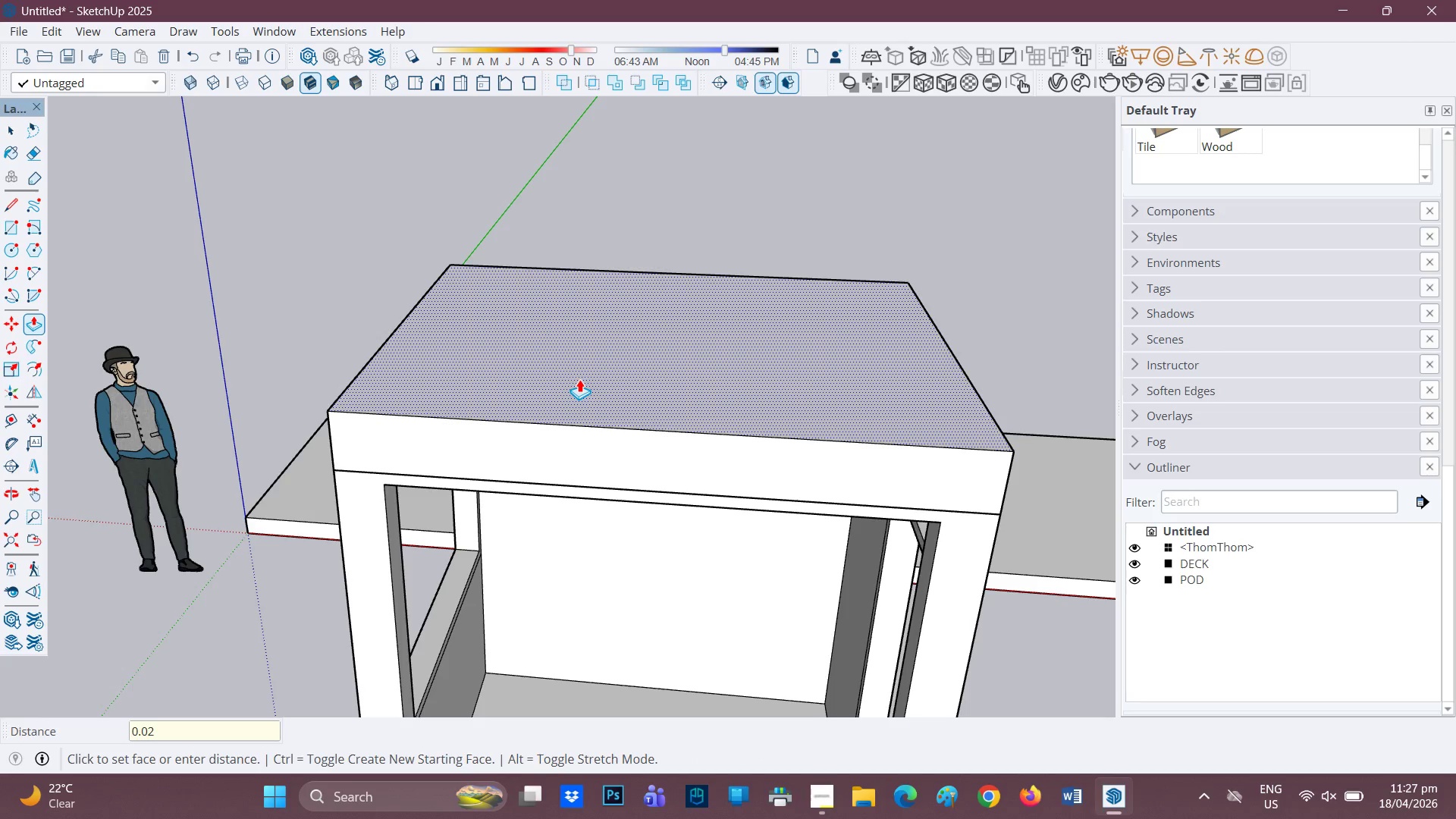 
key(Enter)
 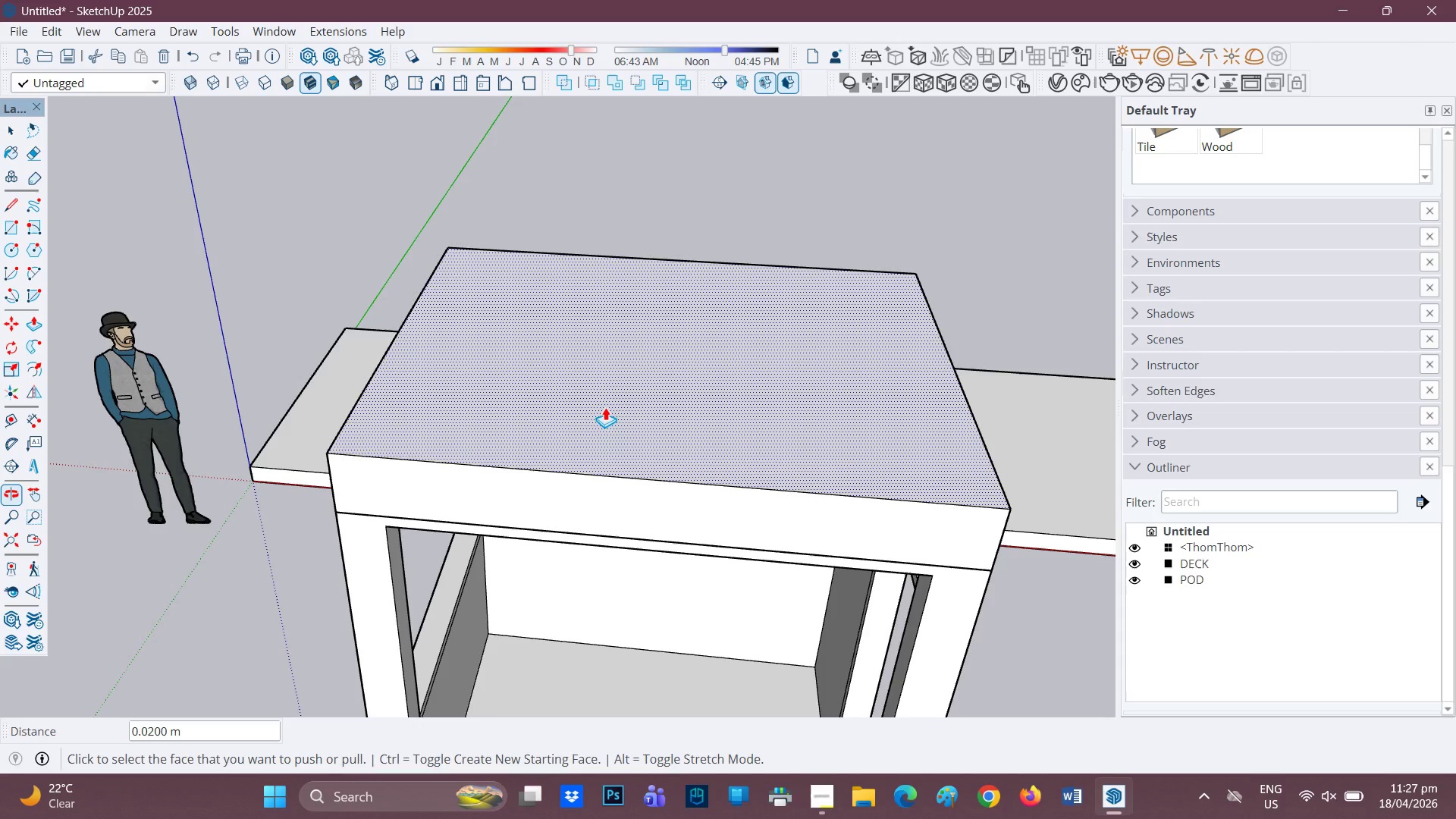 
key(R)
 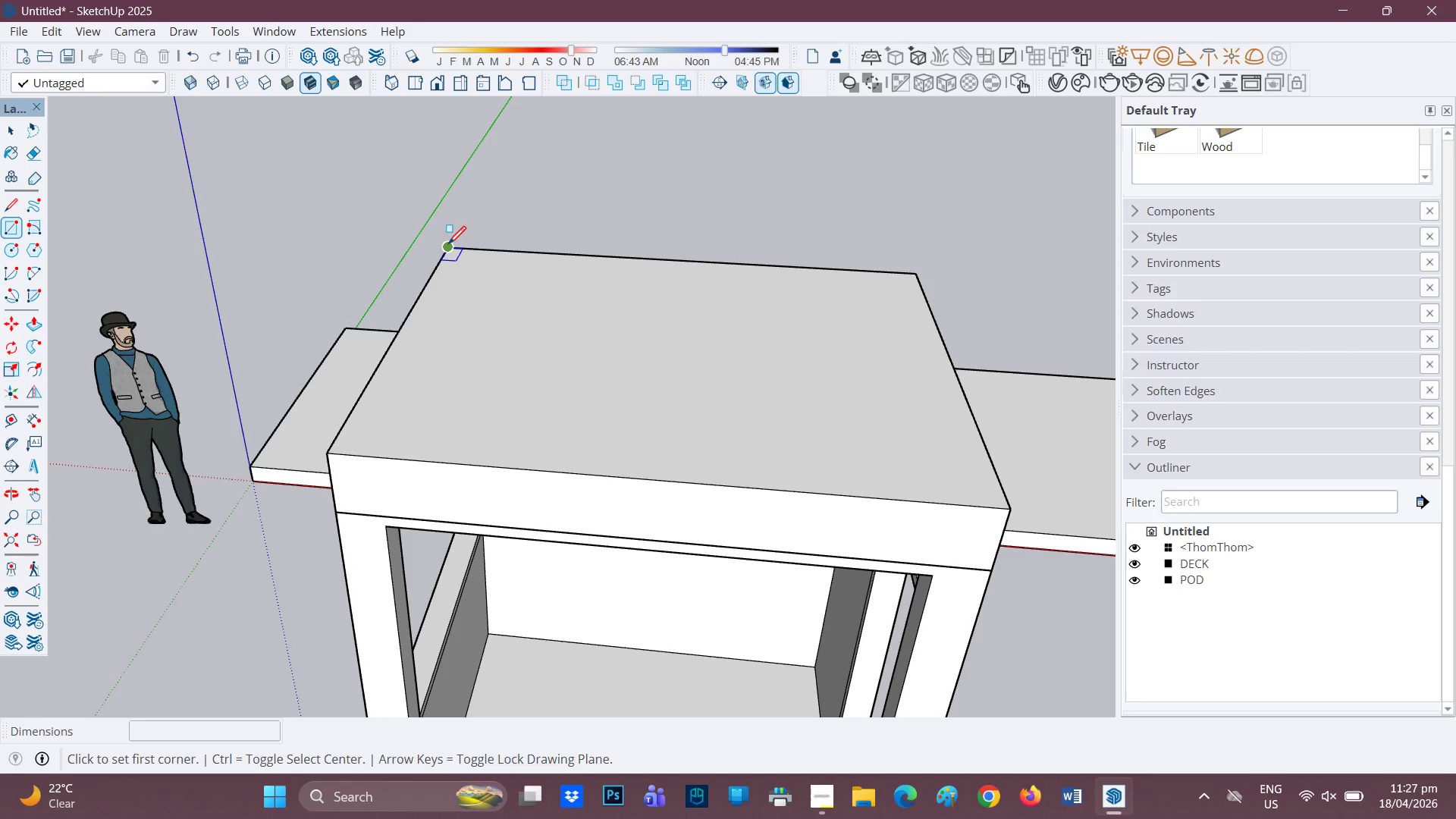 
left_click([447, 247])
 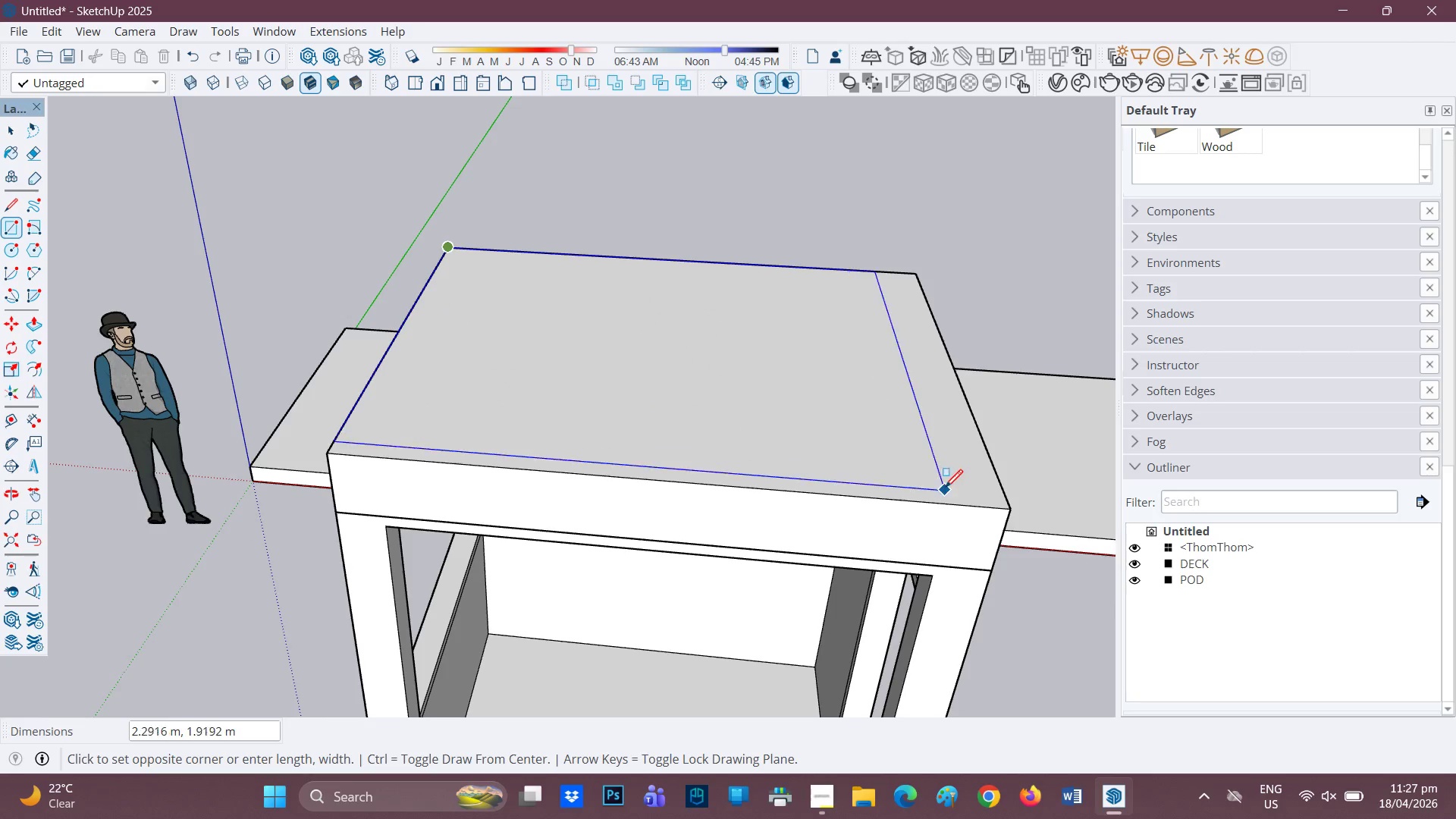 
key(Space)
 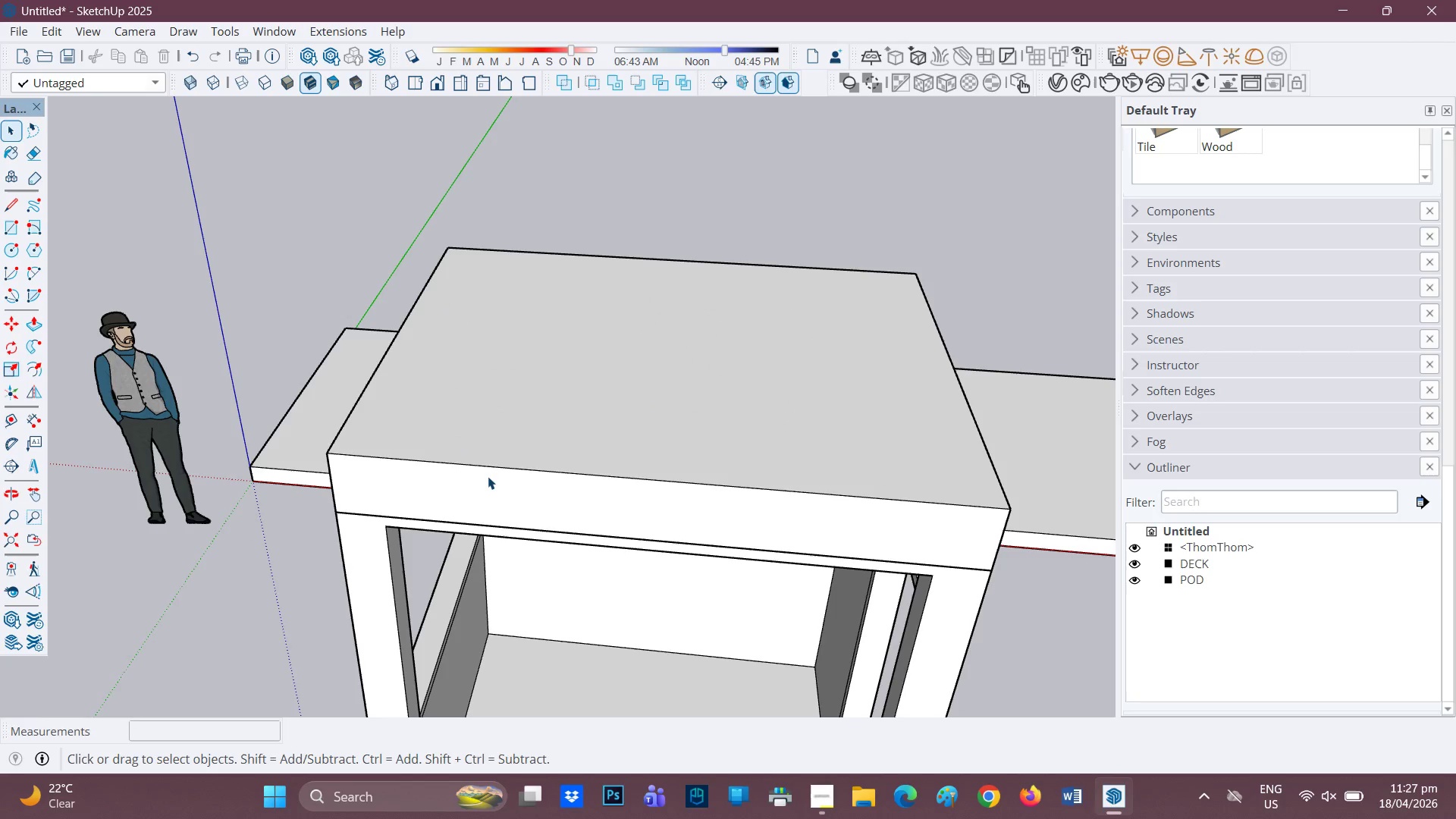 
double_click([488, 476])
 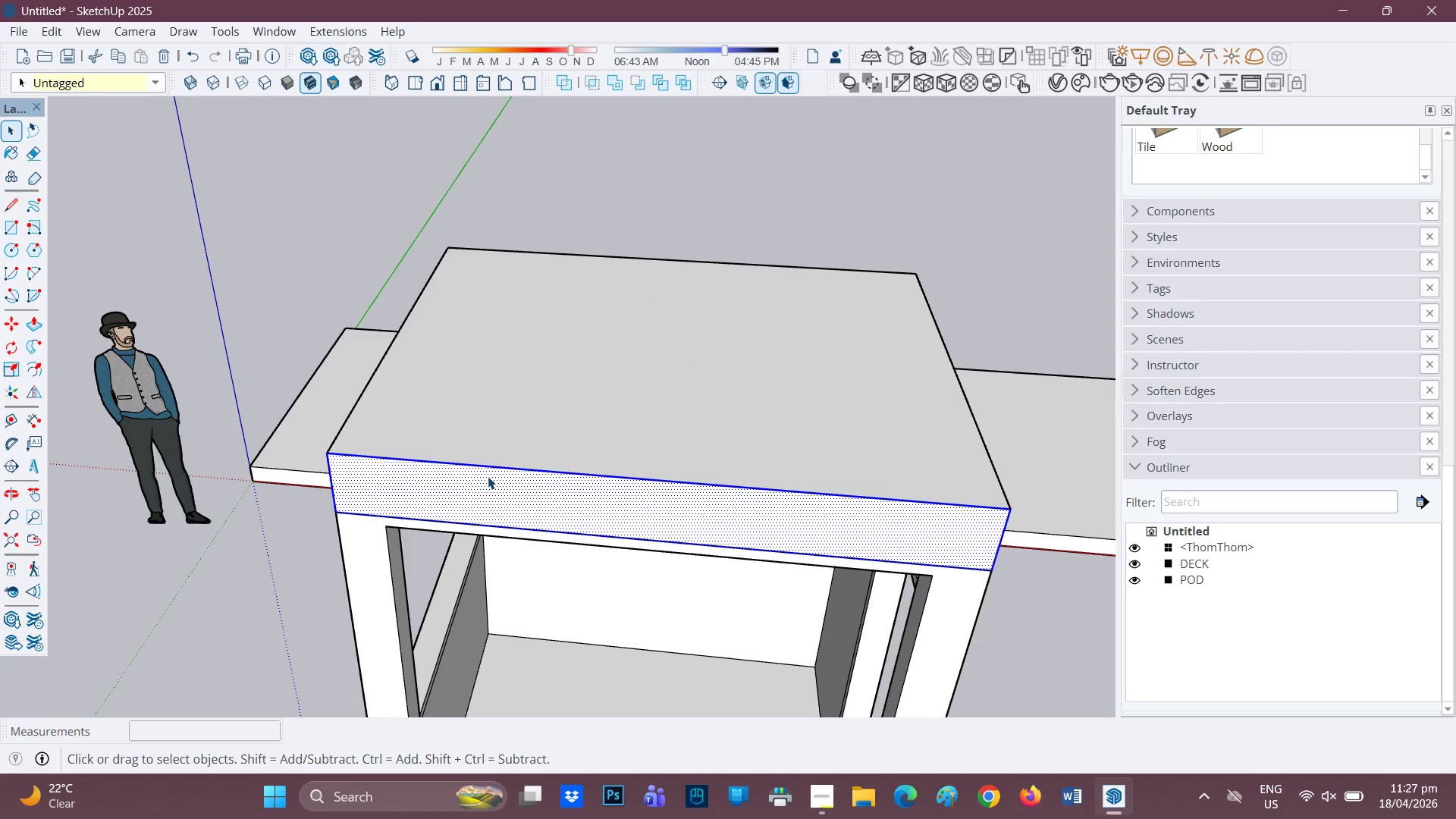 
triple_click([488, 476])
 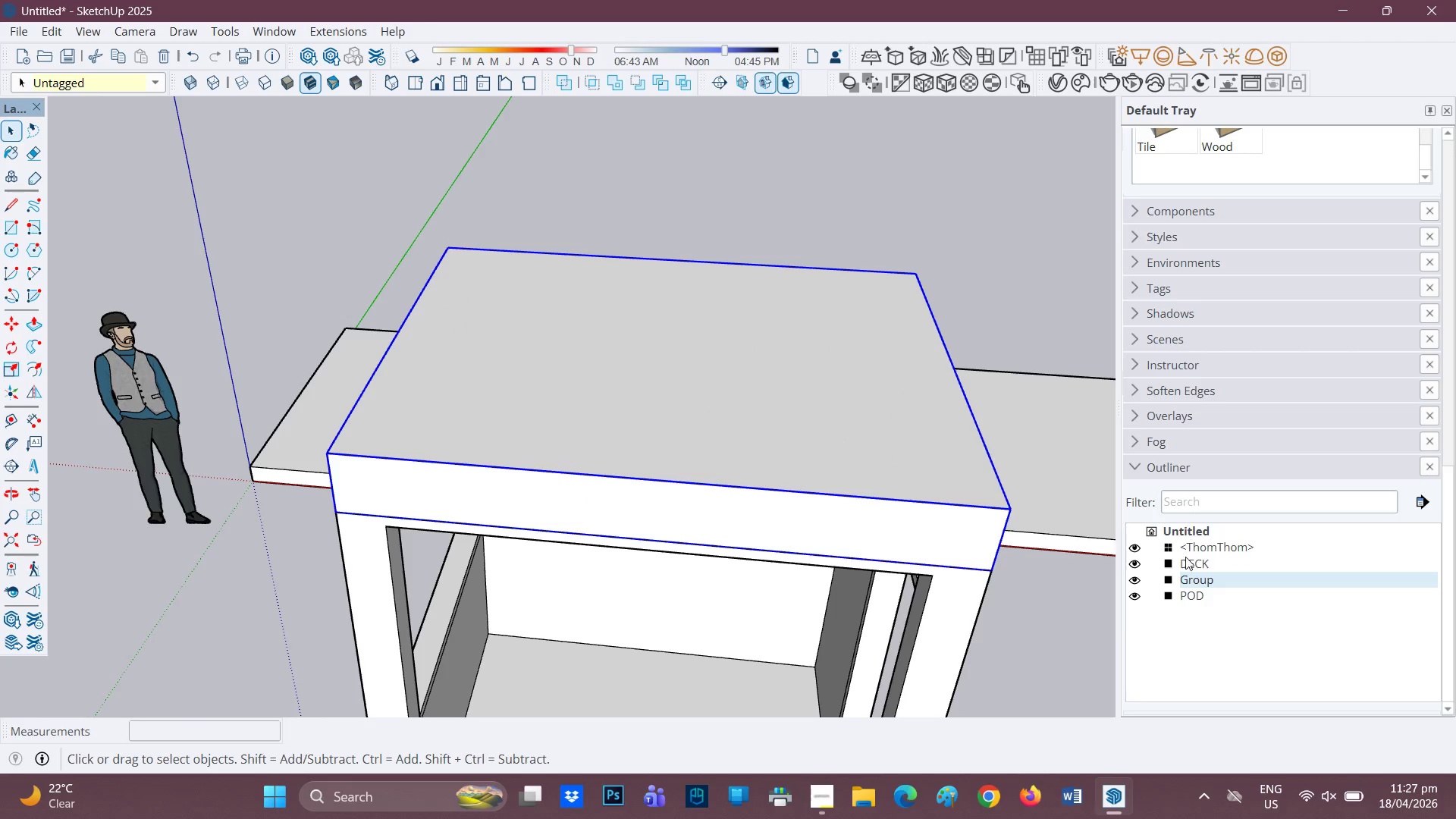 
left_click([1219, 582])
 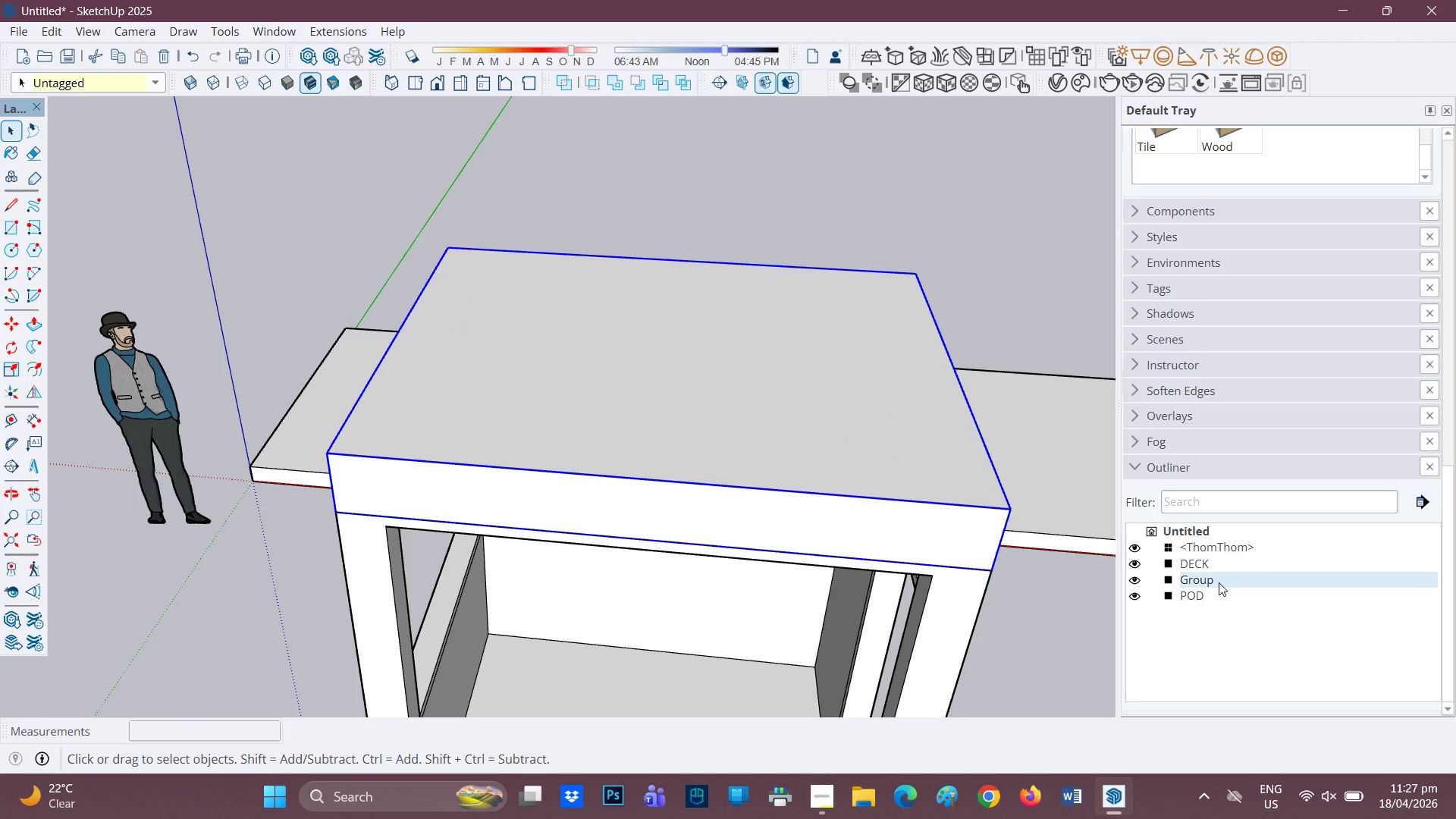 
left_click([1219, 582])
 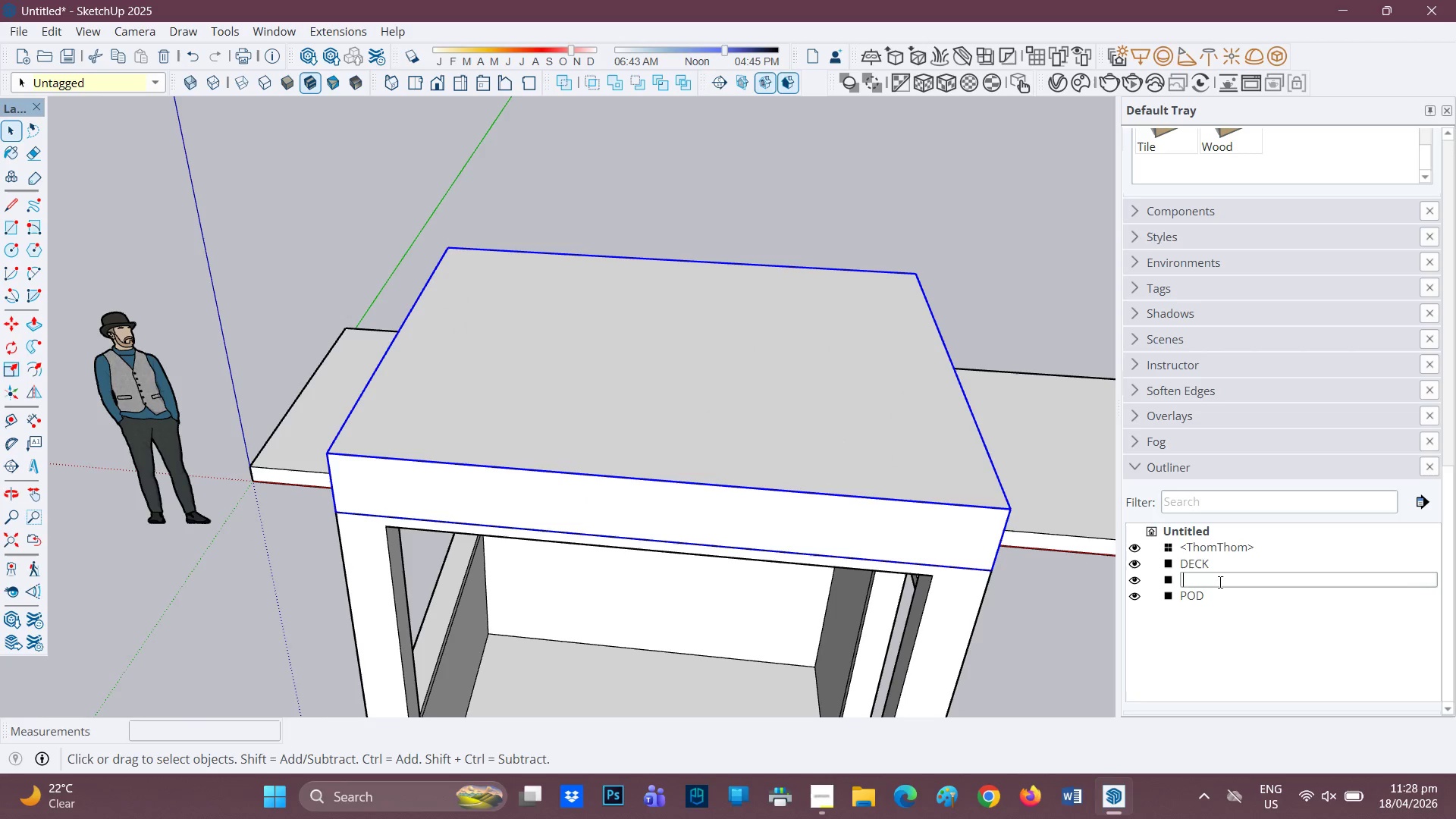 
type(CELINGG)
 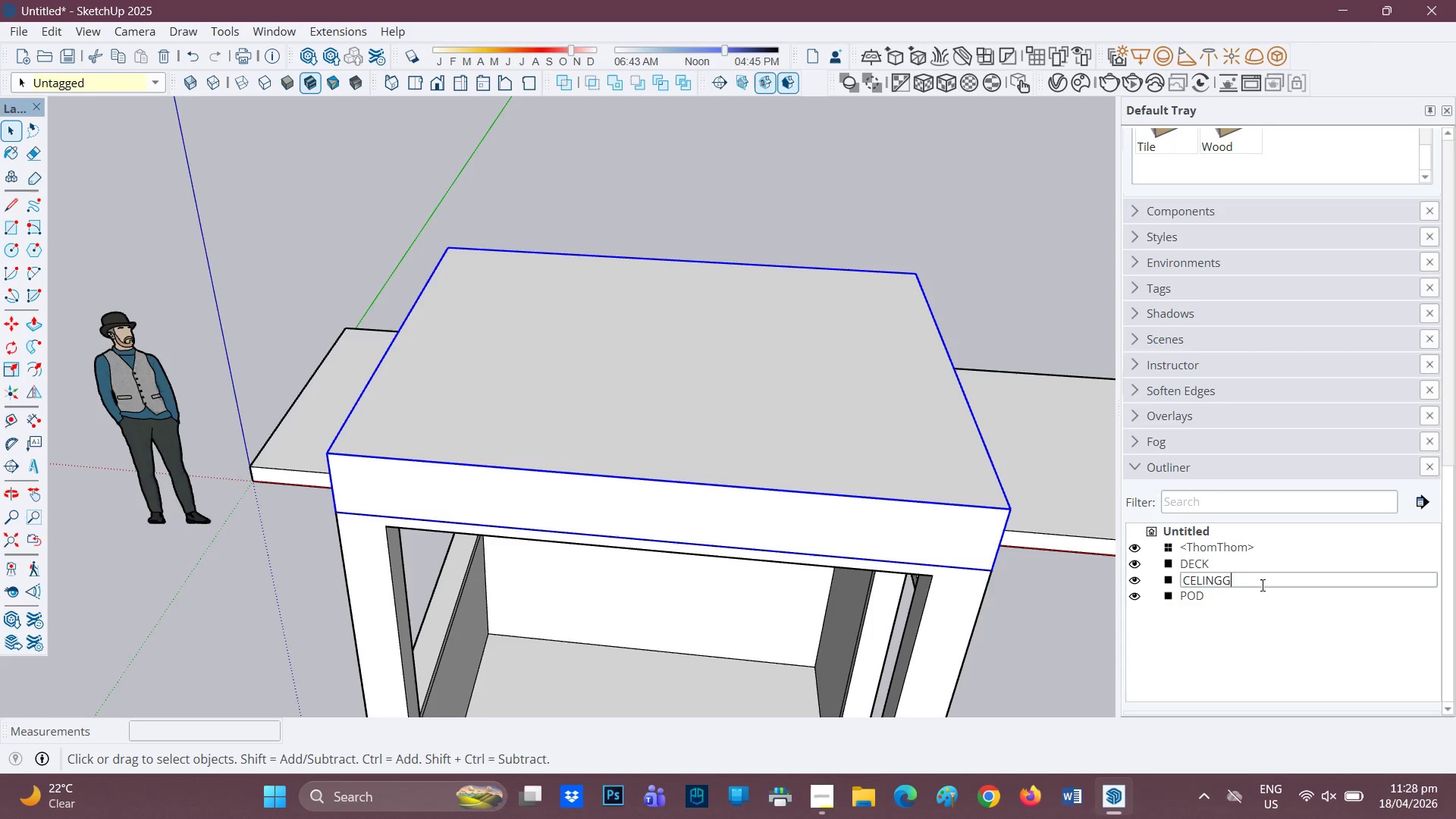 
key(Backspace)
key(Backspace)
key(Backspace)
key(Backspace)
key(Backspace)
type(ILING)
 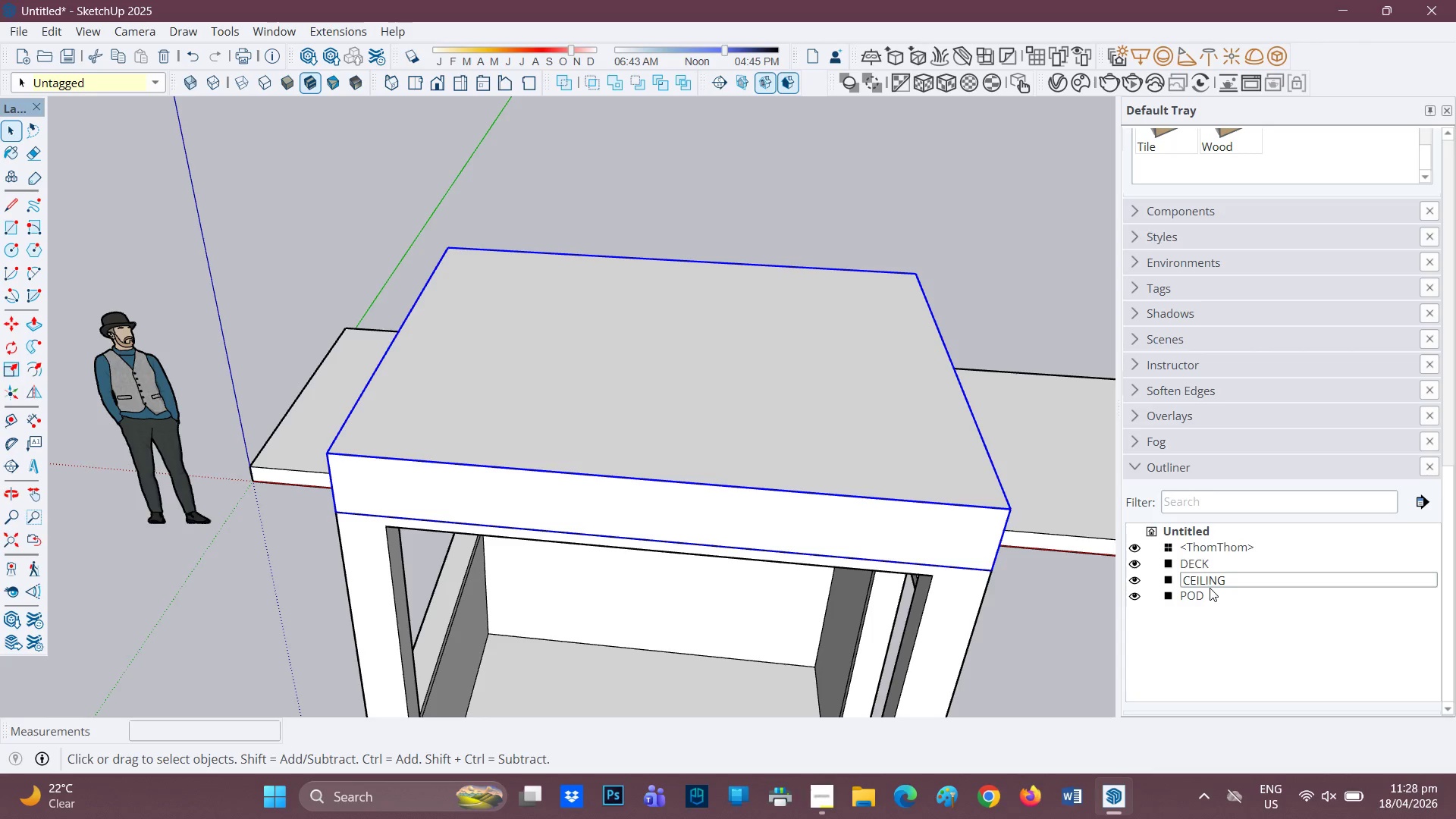 
wait(20.39)
 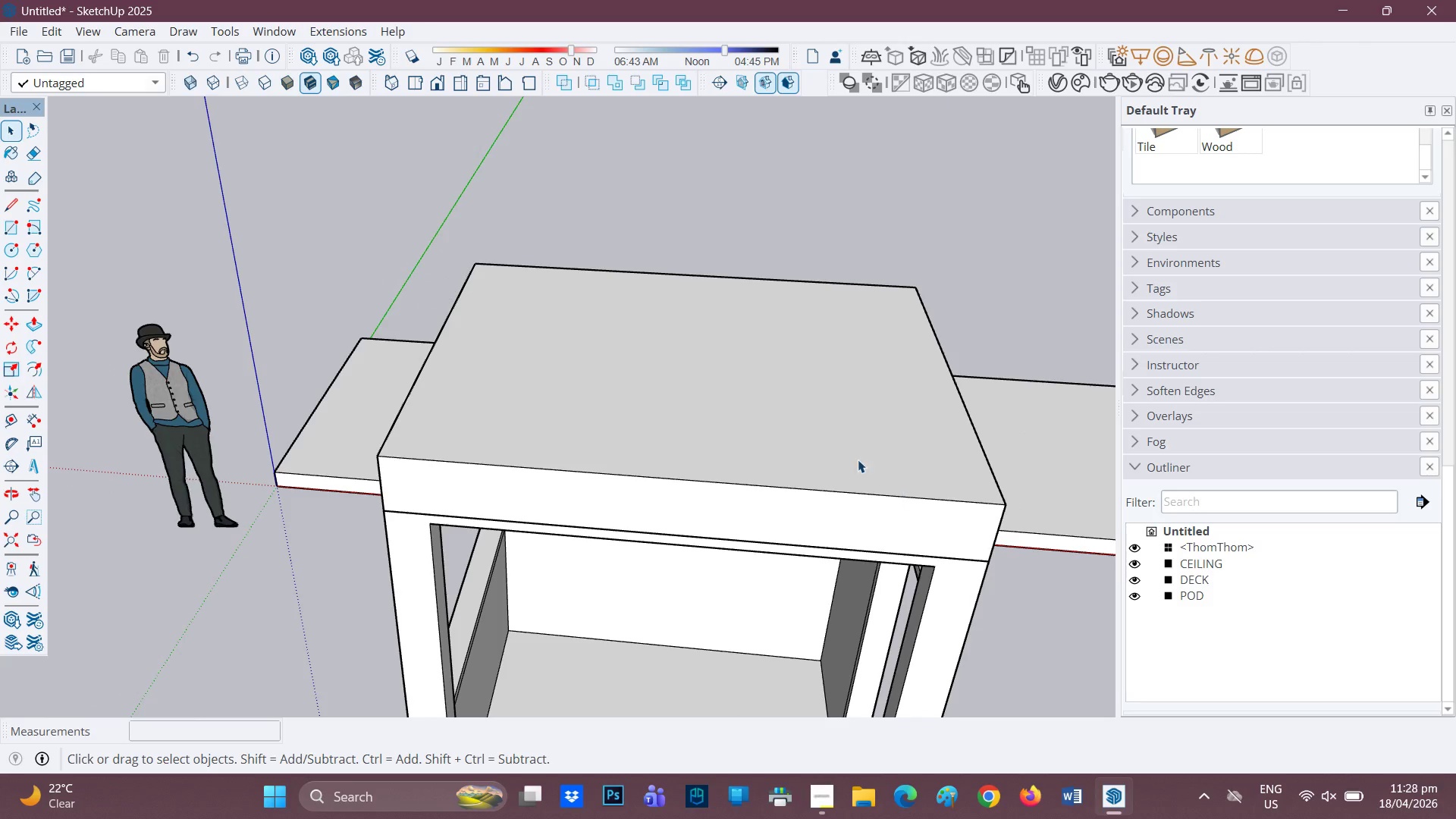 
key(R)
 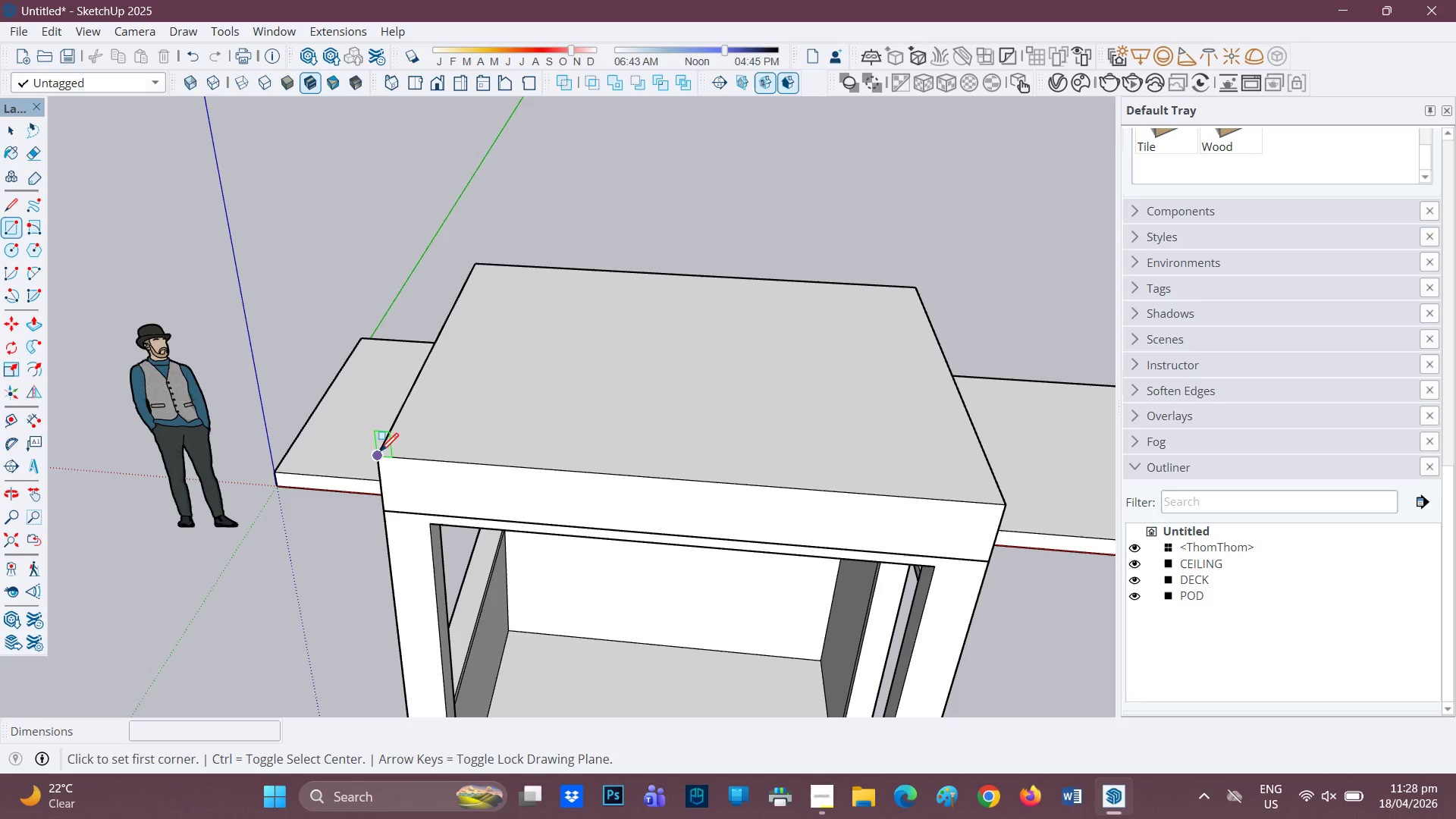 
scroll: coordinate [933, 516], scroll_direction: down, amount: 1.0
 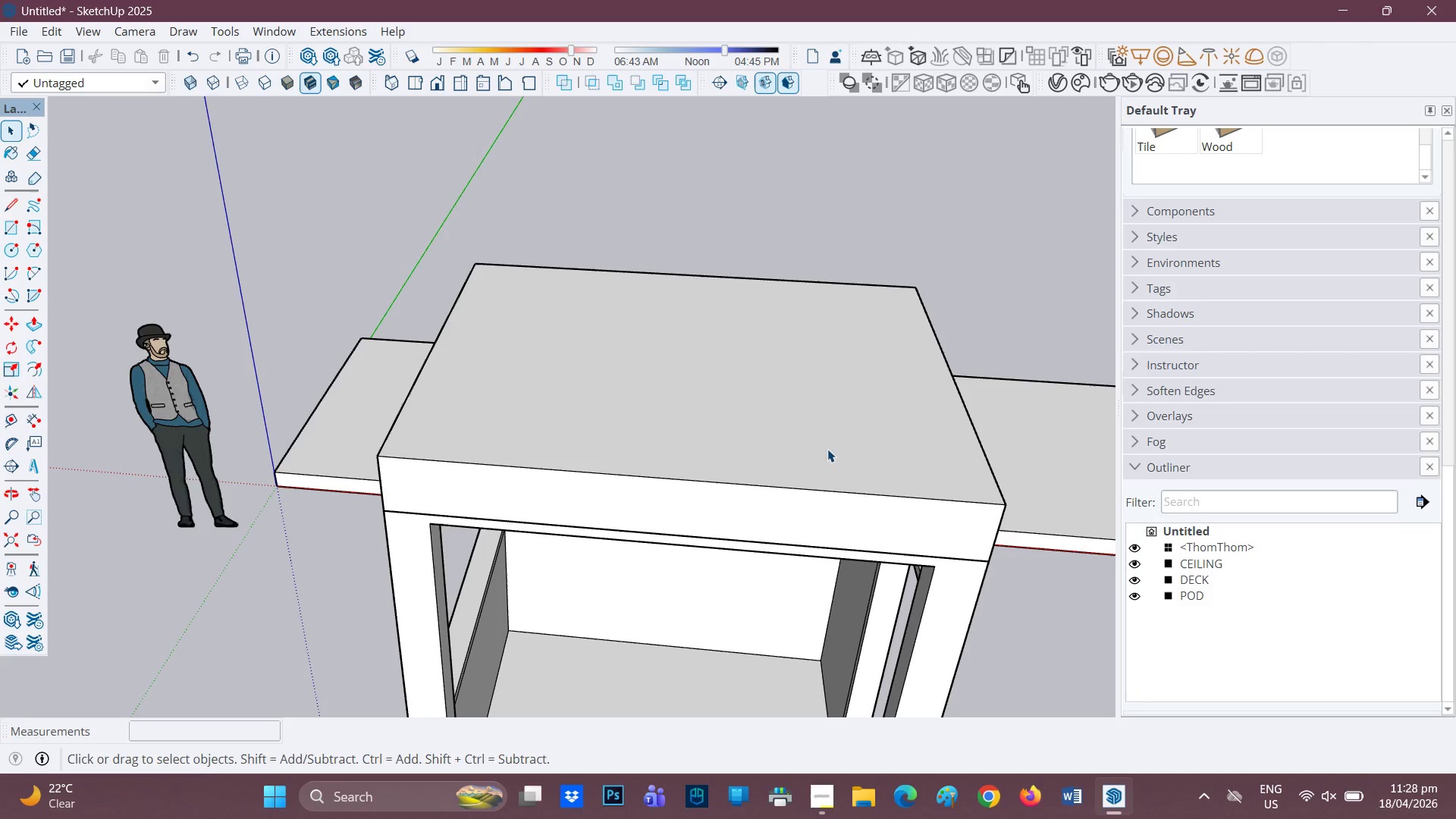 
left_click_drag(start_coordinate=[381, 453], to_coordinate=[384, 451])
 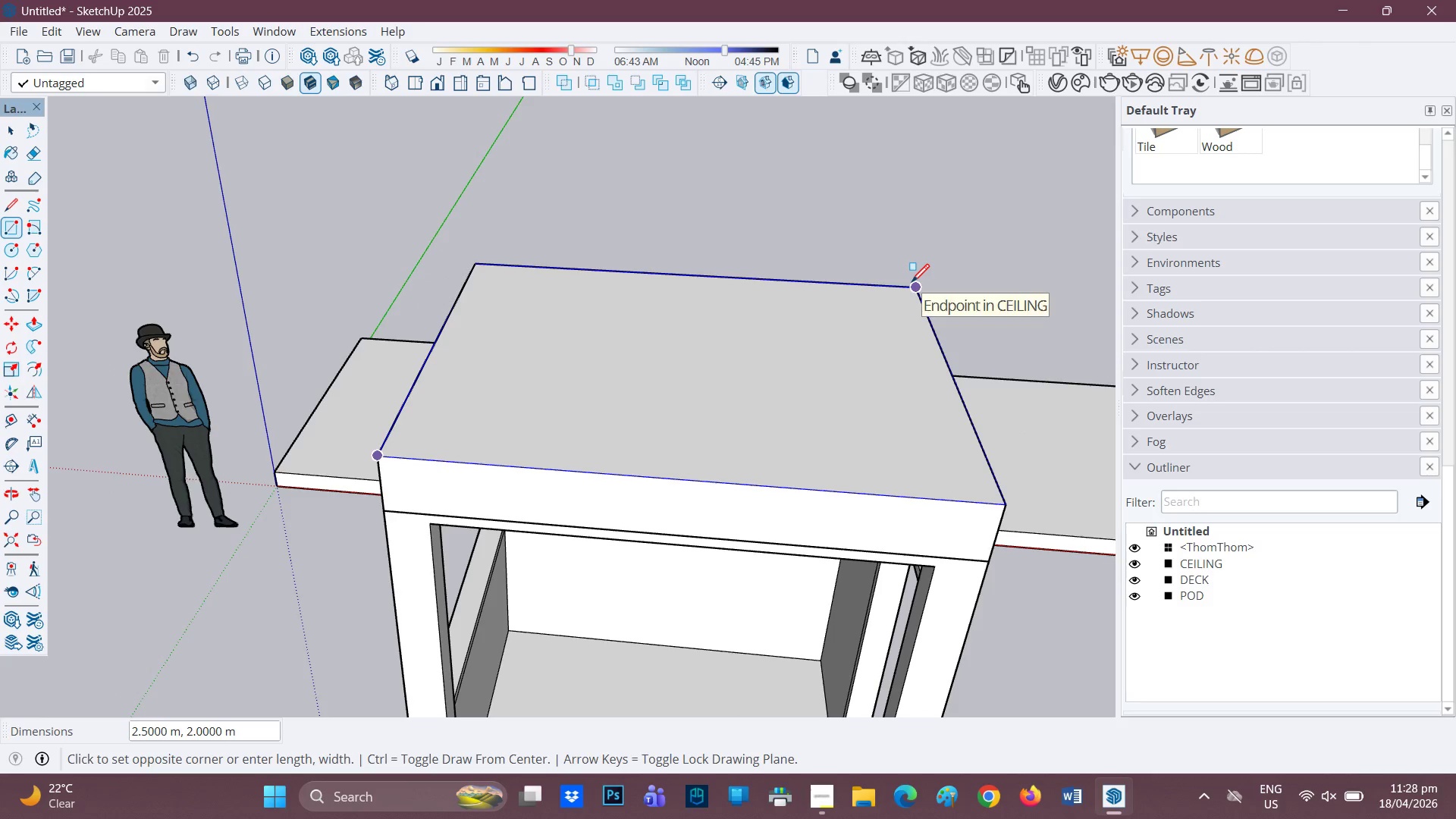 
left_click([912, 284])
 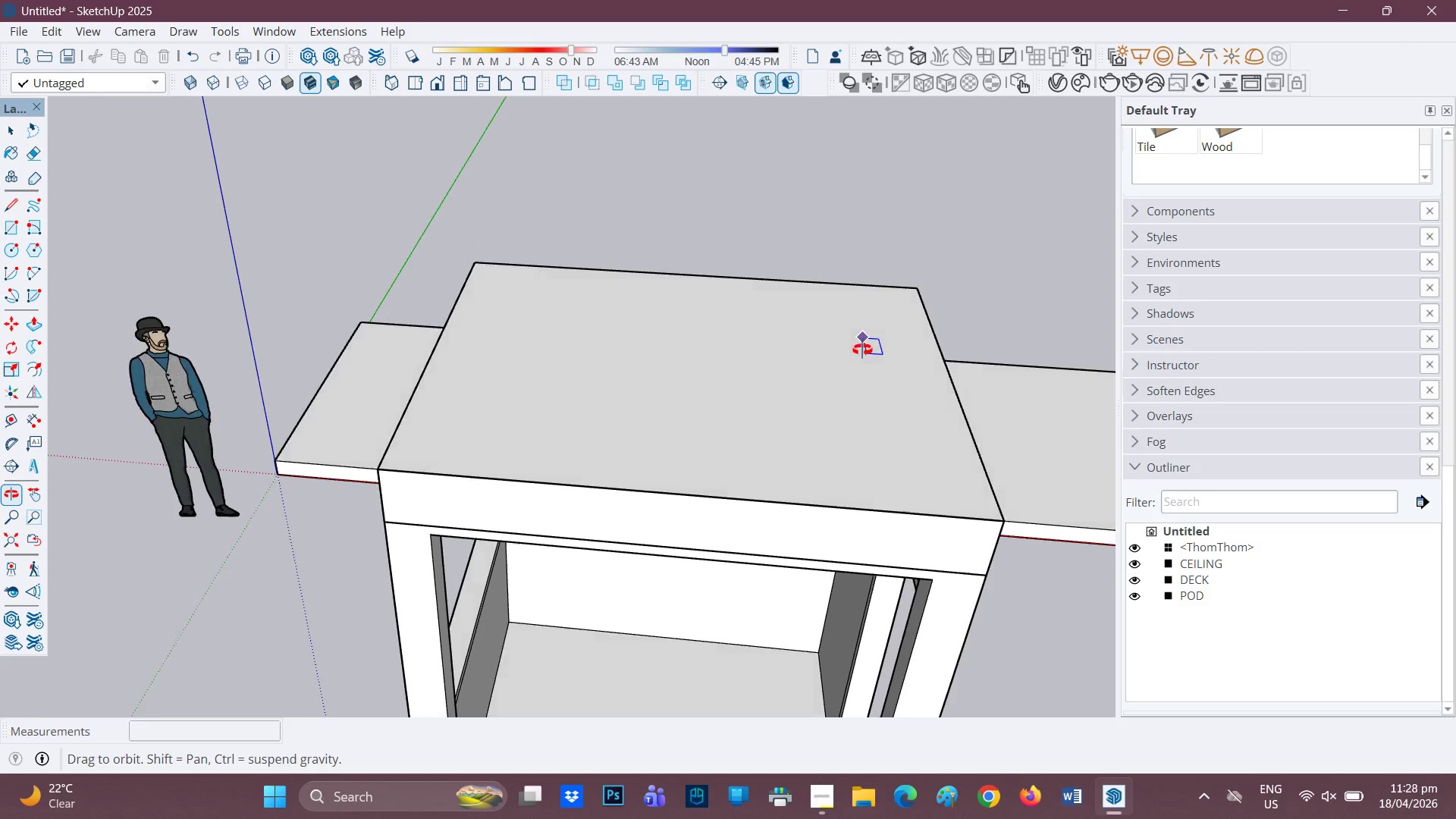 
key(P)
 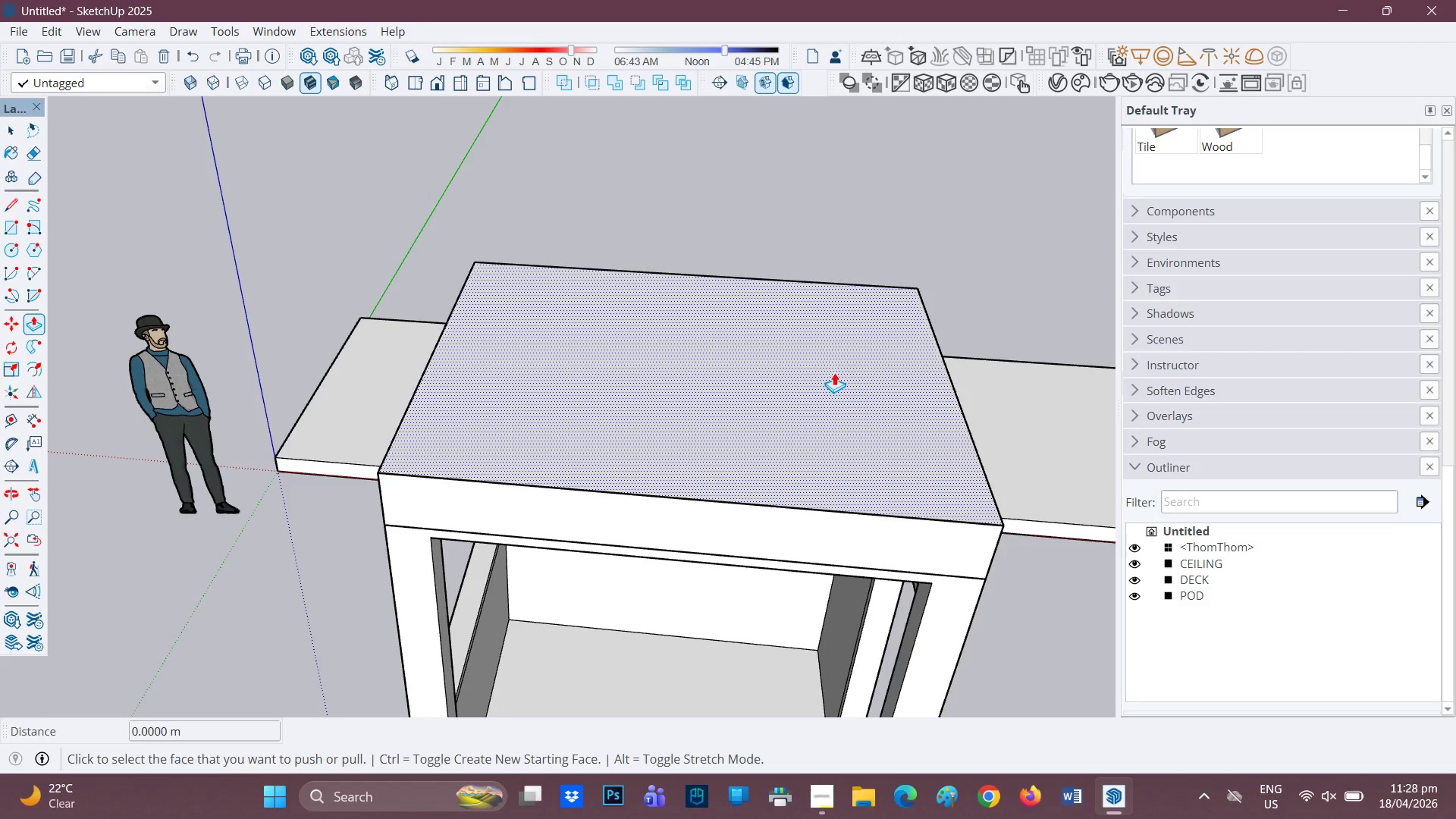 
left_click([834, 372])
 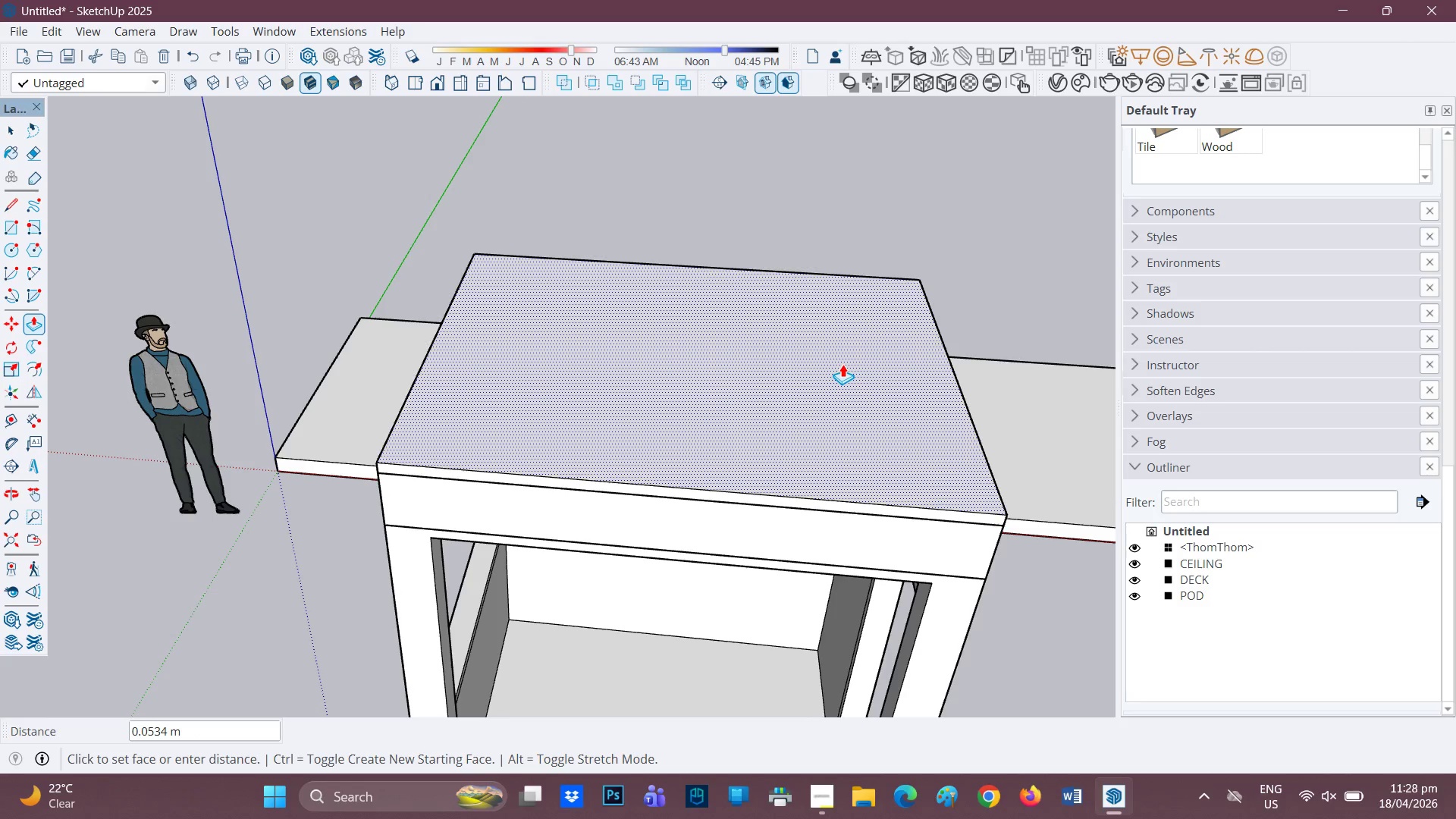 
type(0.02)
 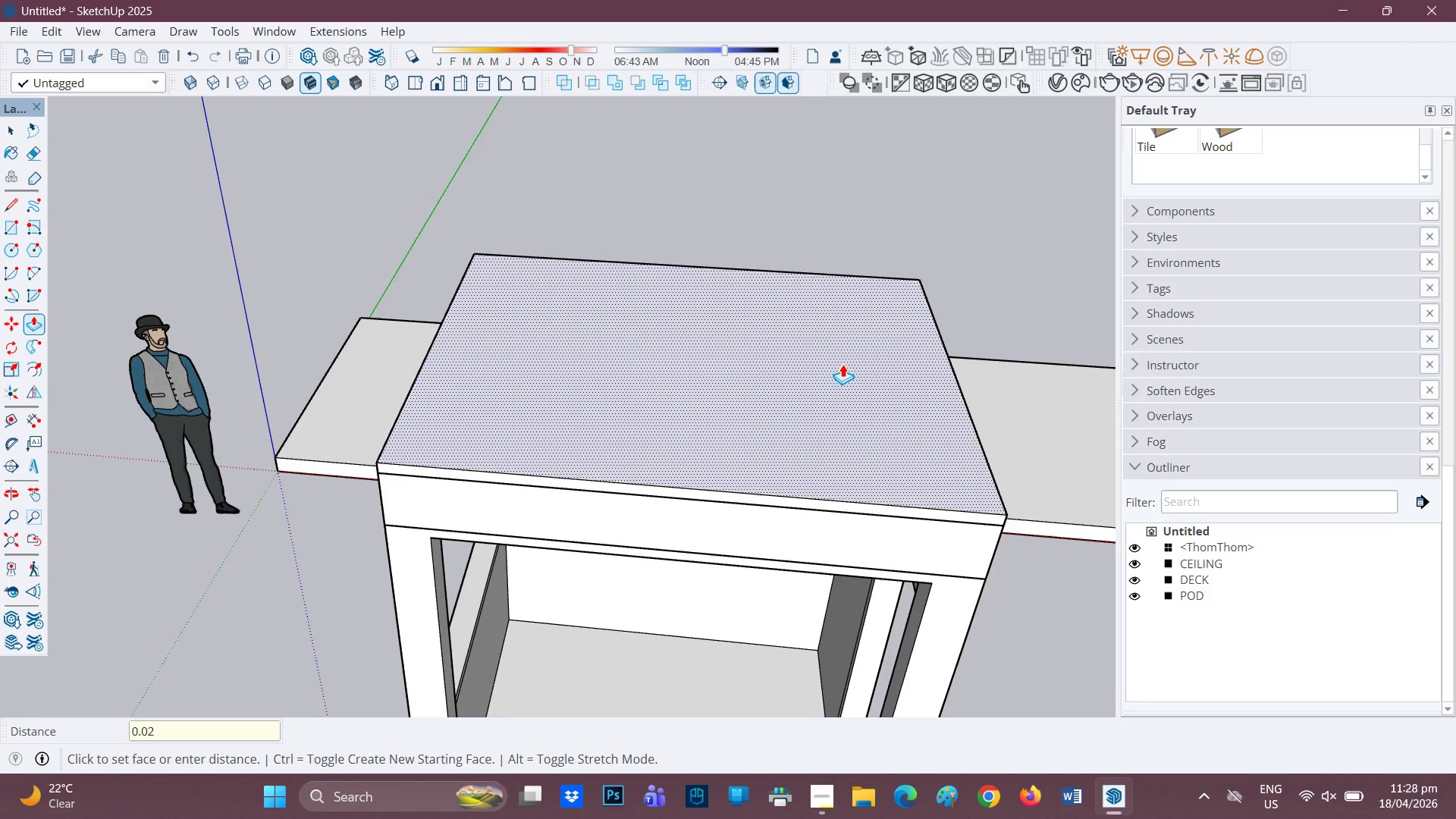 
key(Enter)
 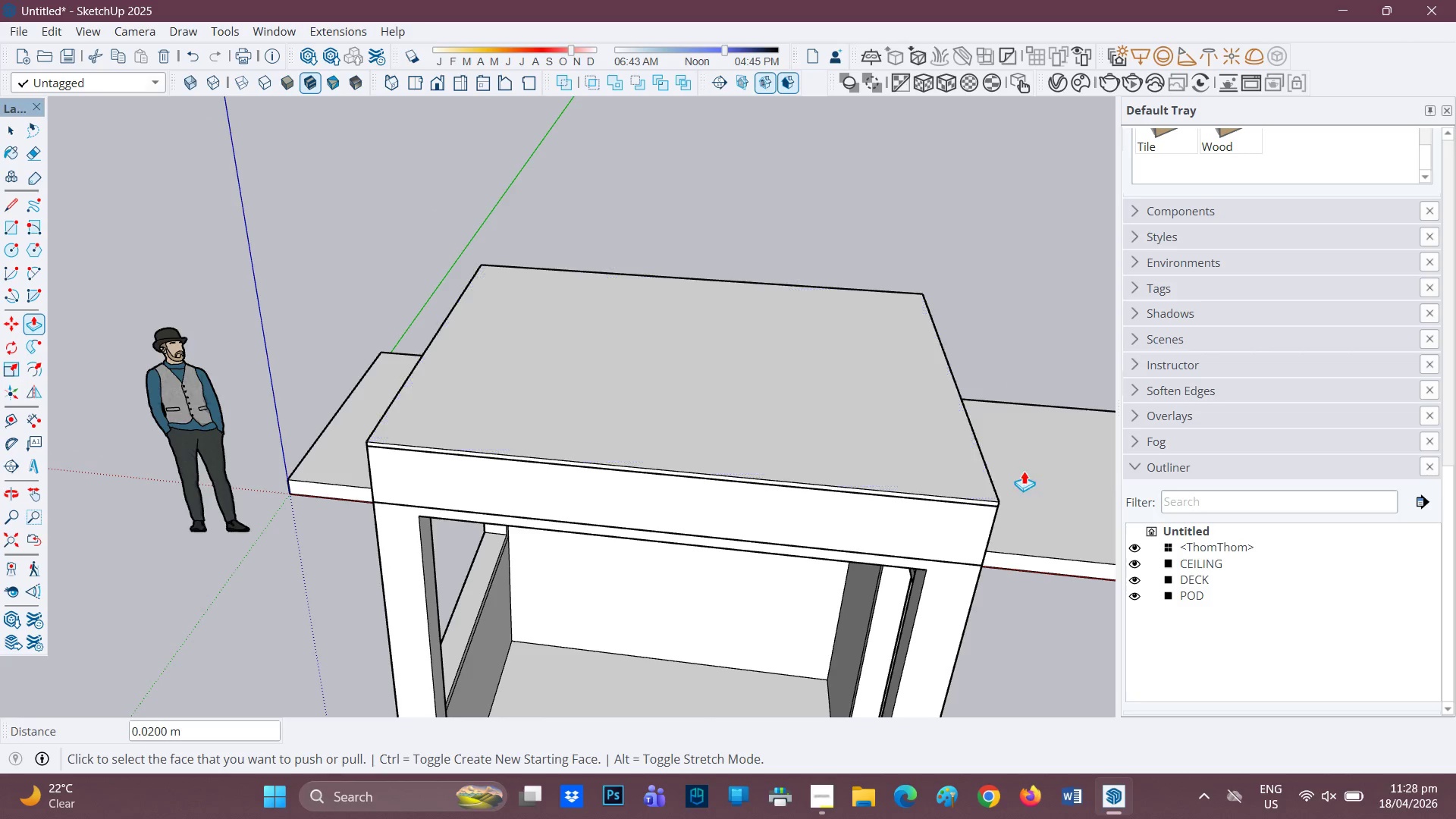 
key(Space)
 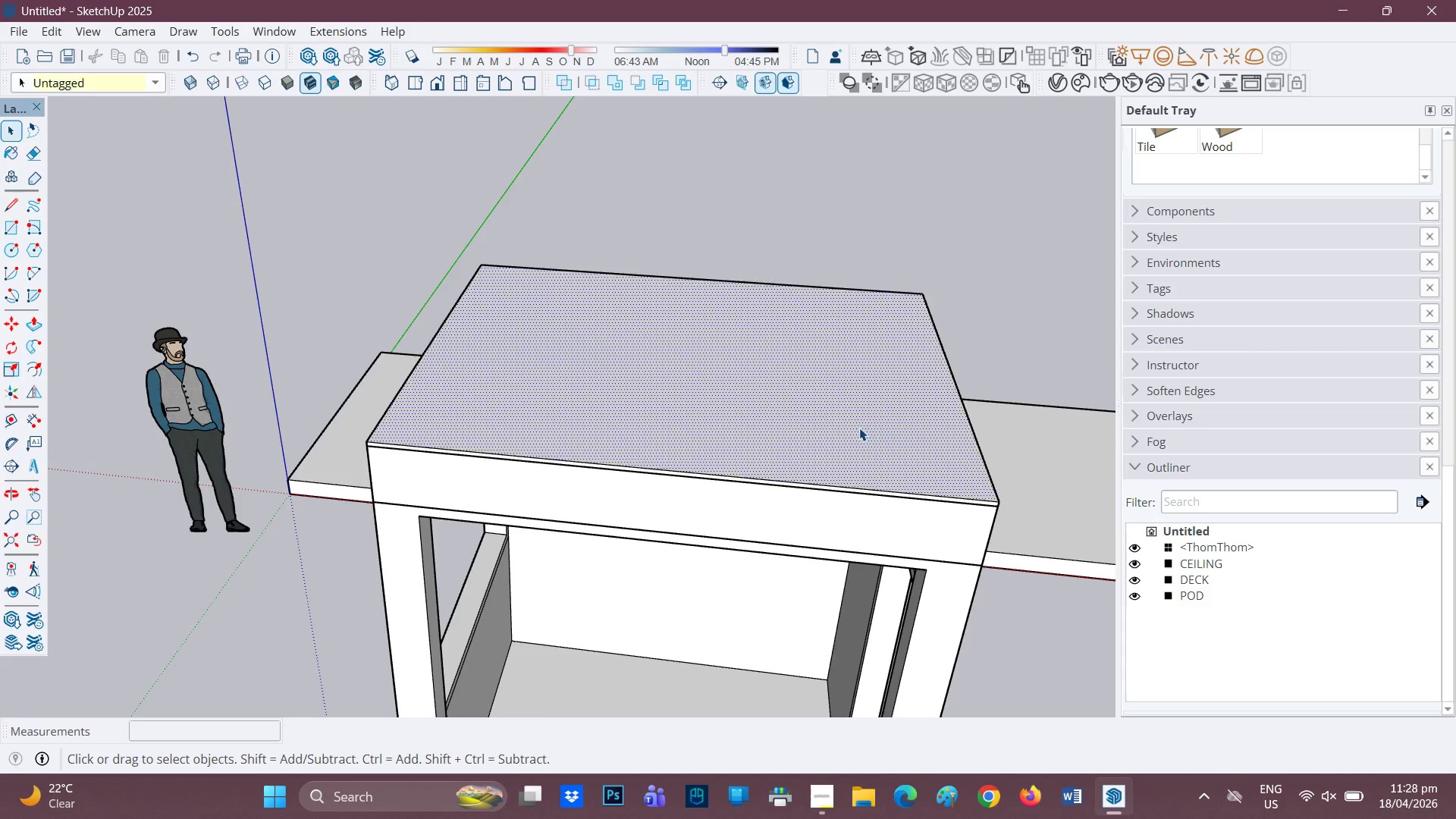 
double_click([859, 428])
 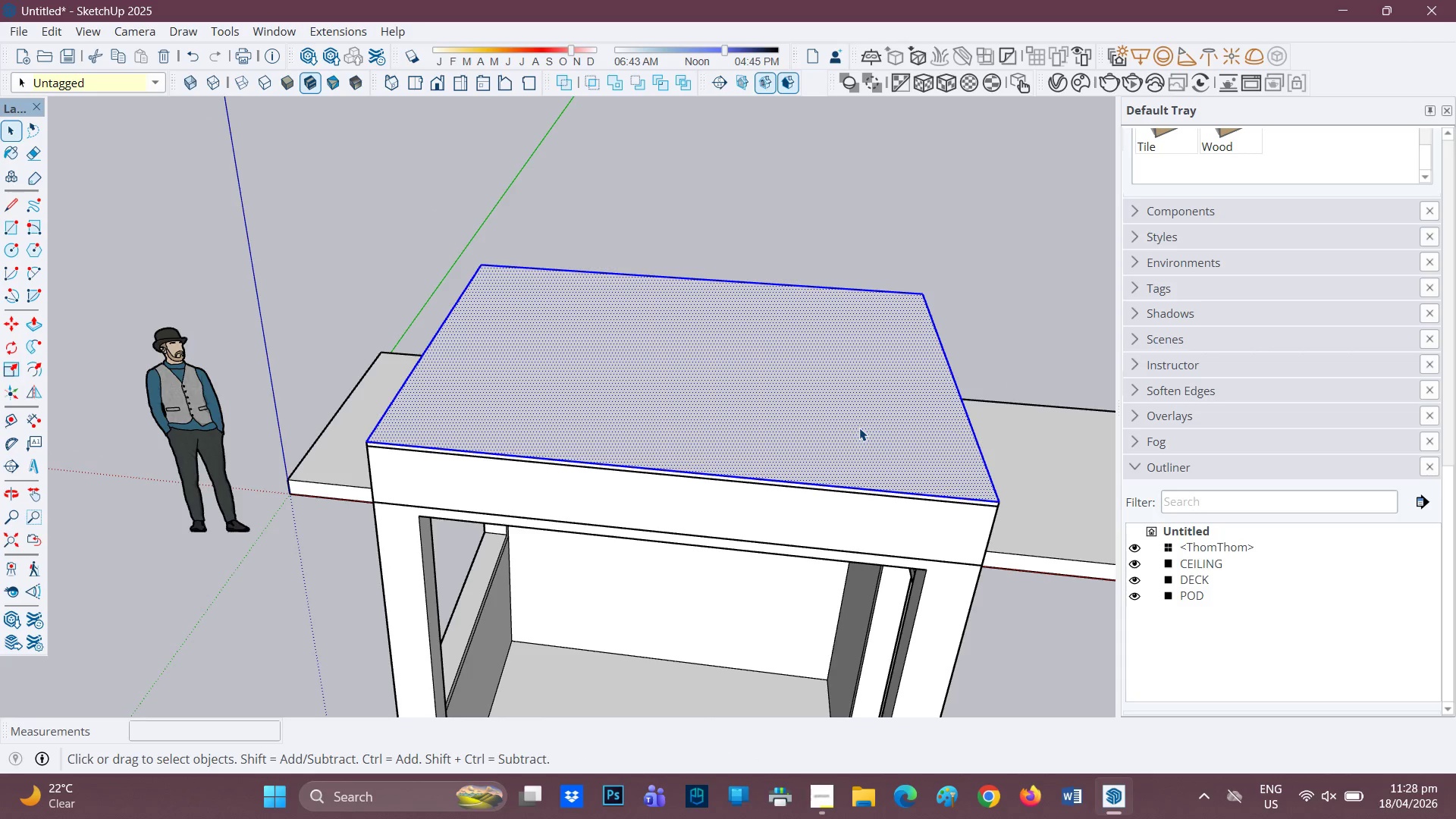 
triple_click([859, 428])
 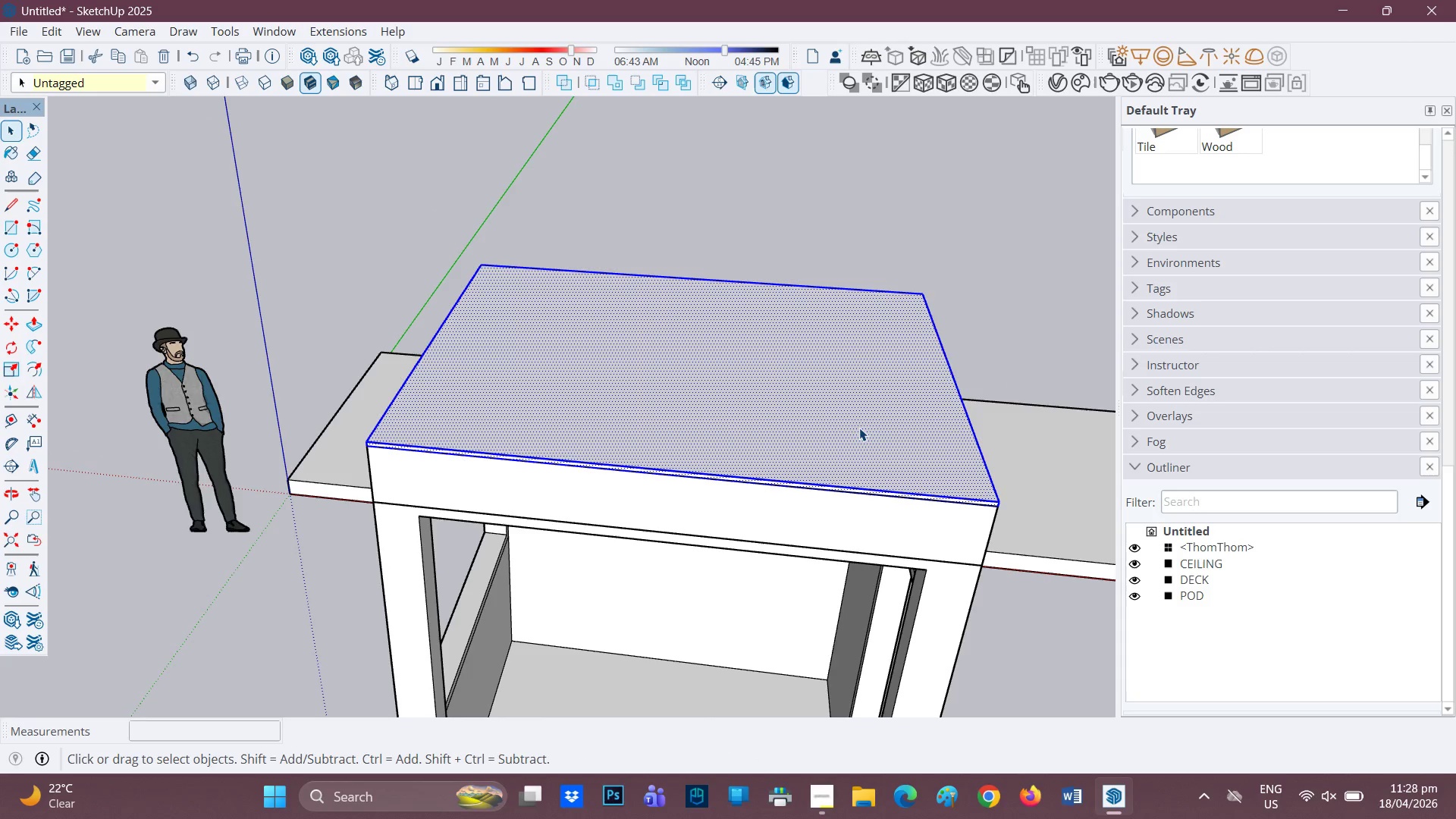 
right_click([859, 428])
 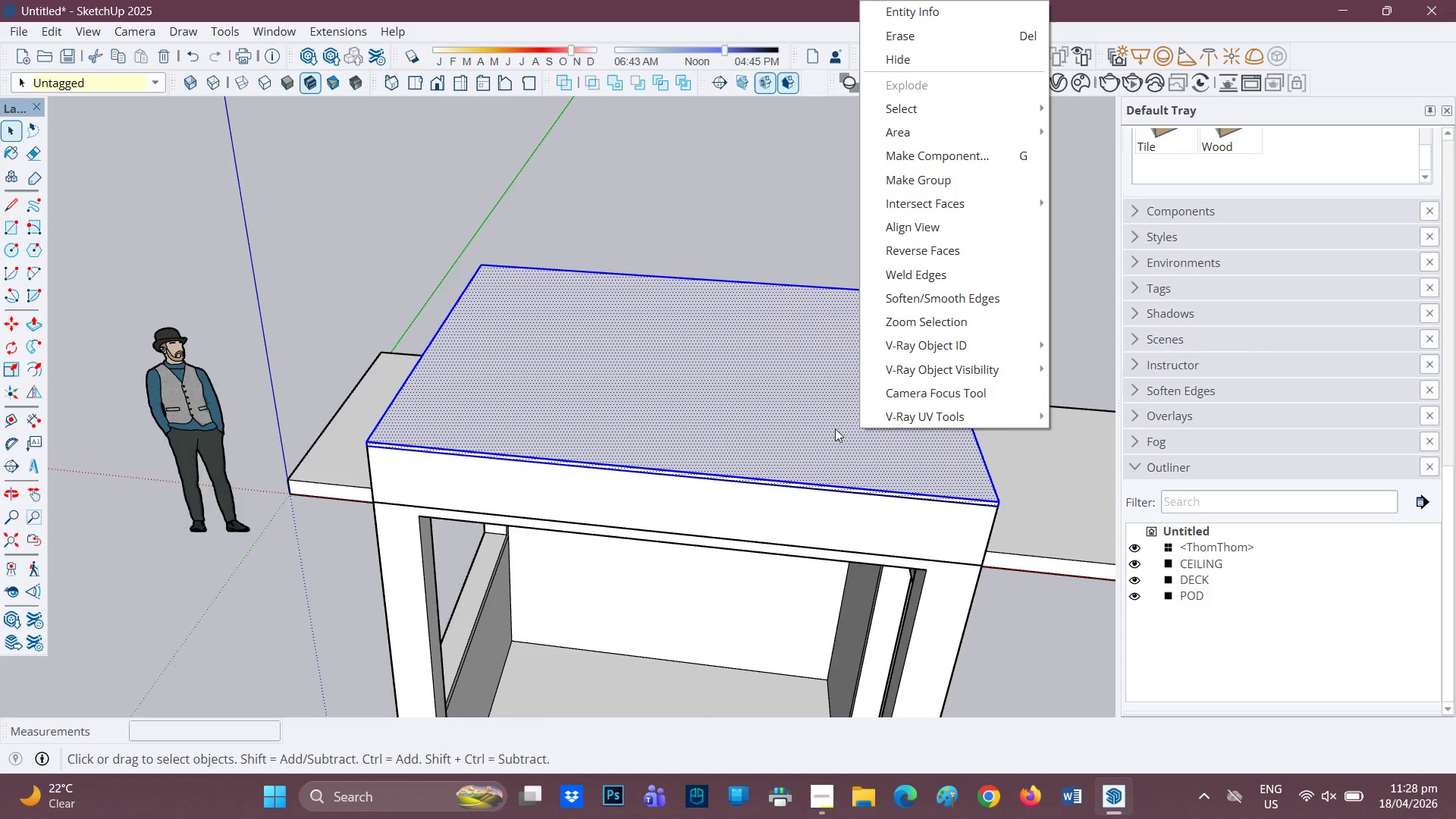 
scroll: coordinate [819, 491], scroll_direction: up, amount: 2.0
 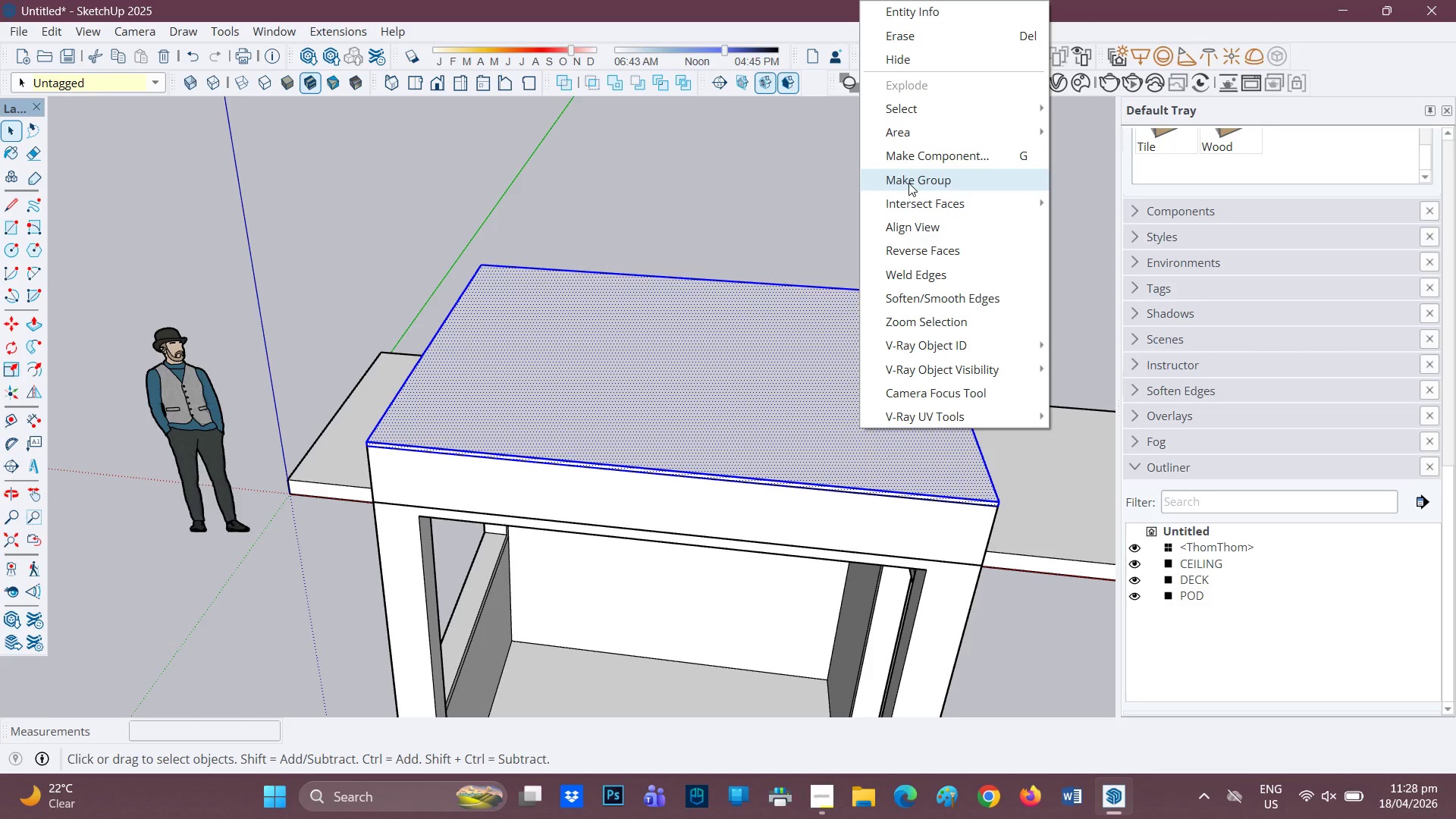 
left_click([908, 184])
 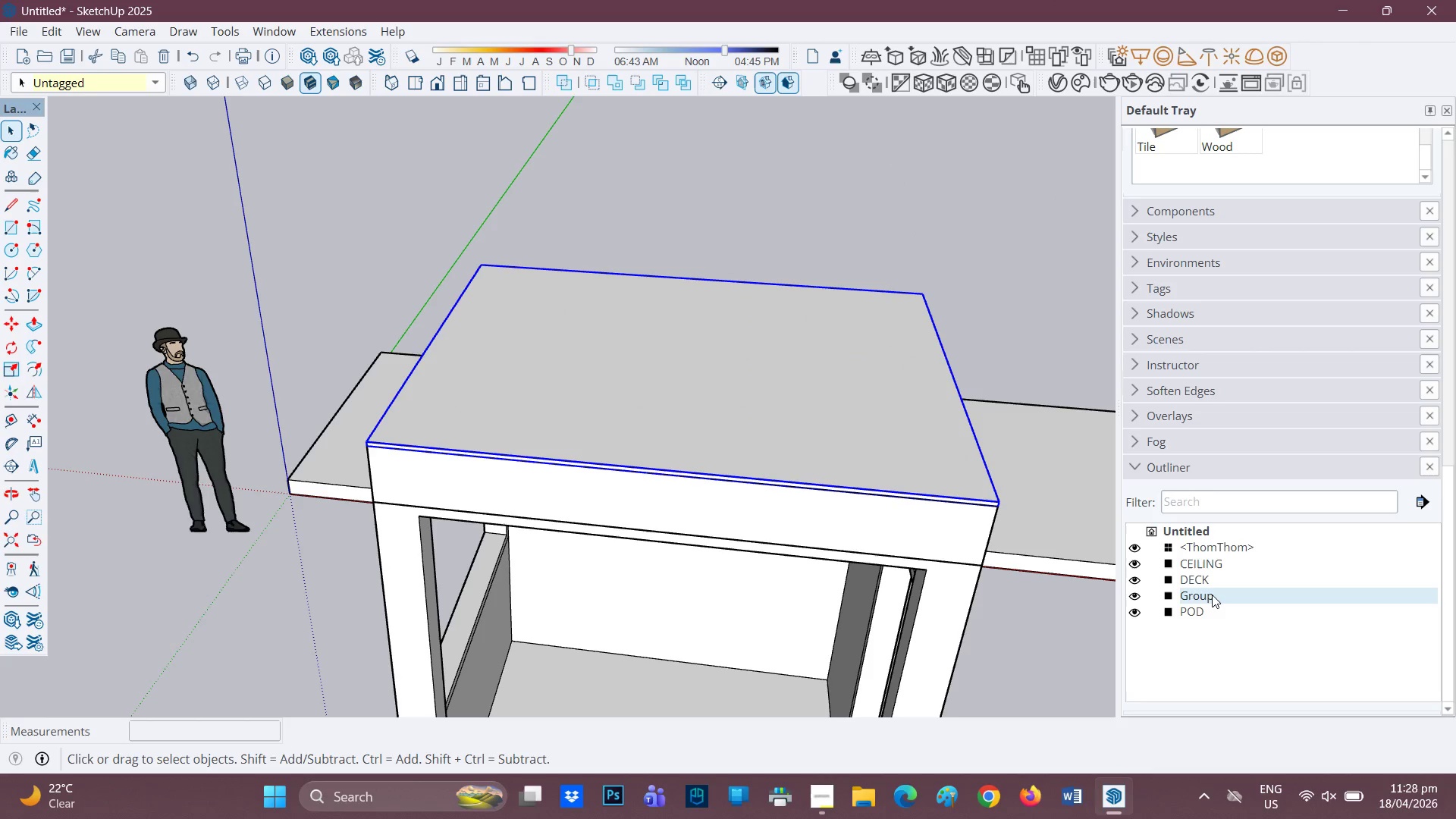 
double_click([1216, 593])
 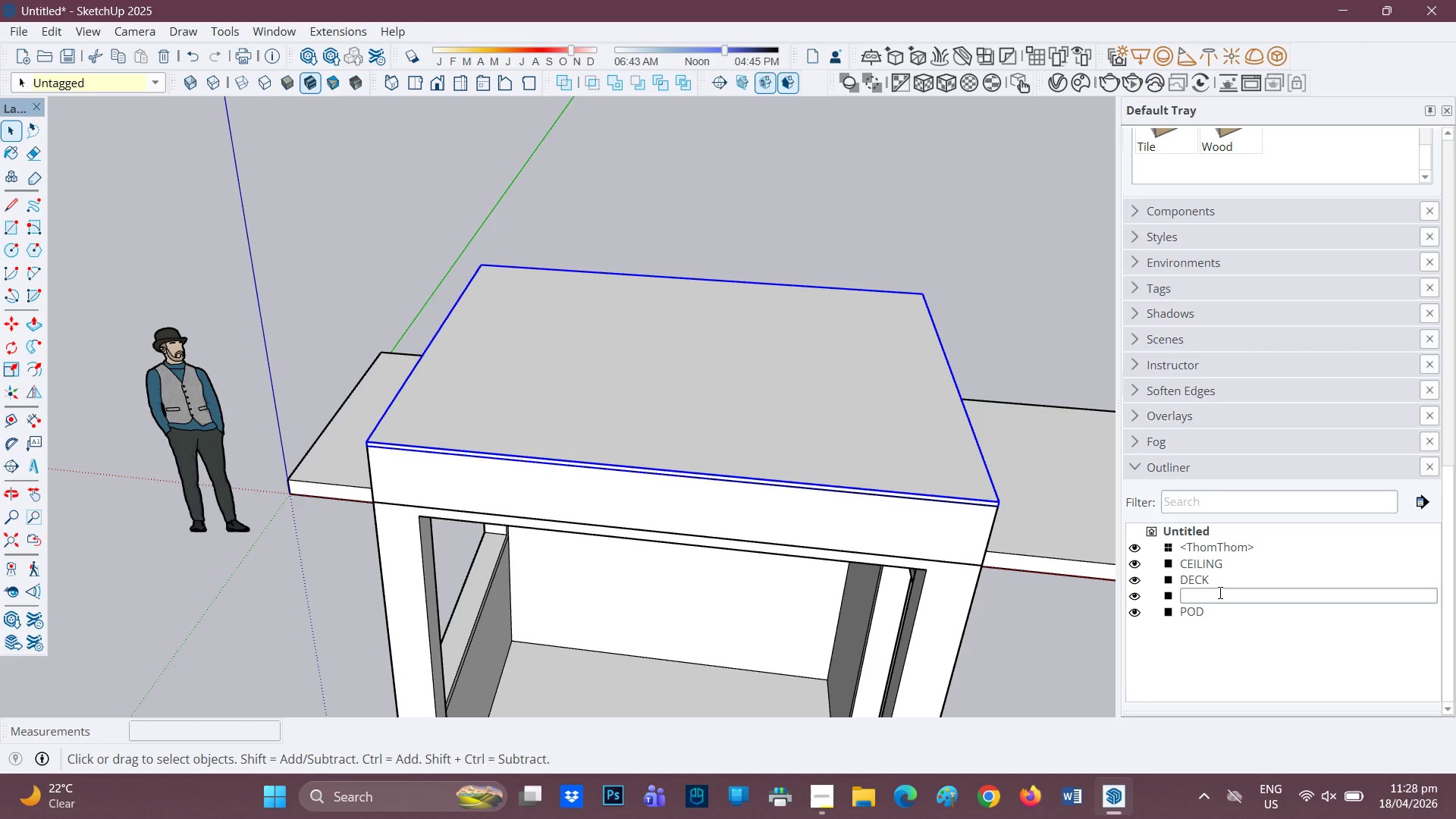 
type(ROOF)
 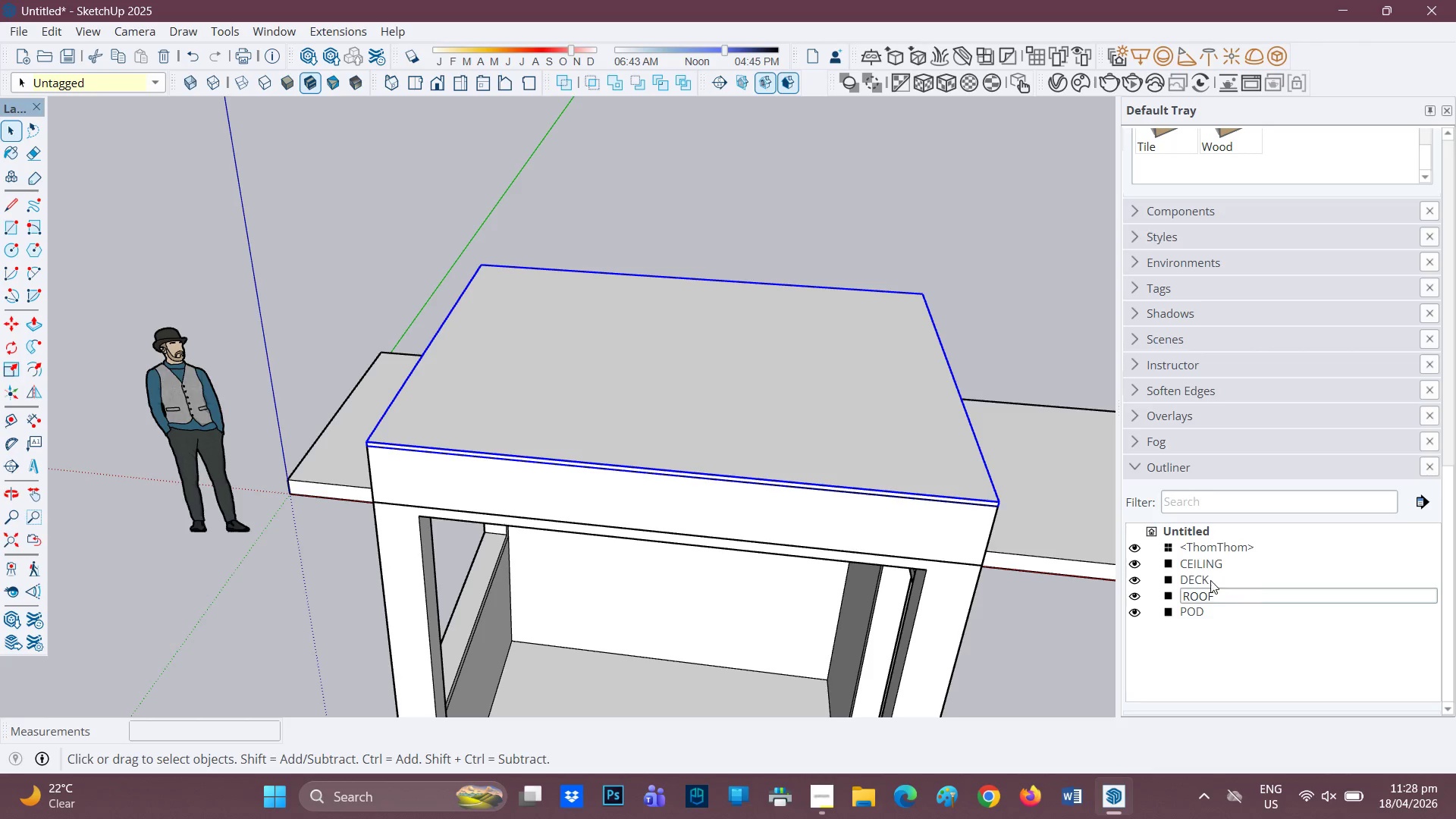 
wait(9.27)
 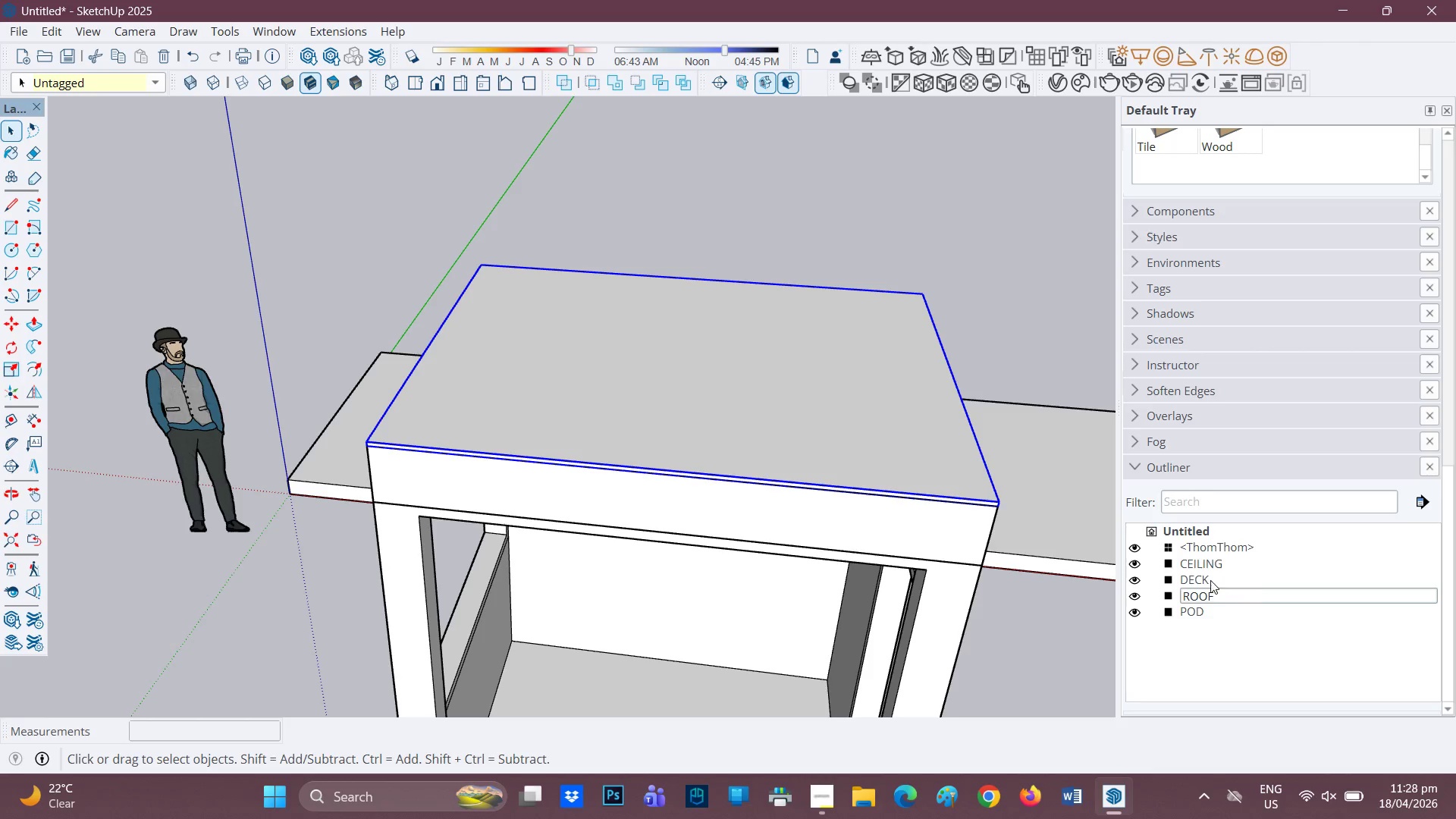 
left_click([1079, 589])
 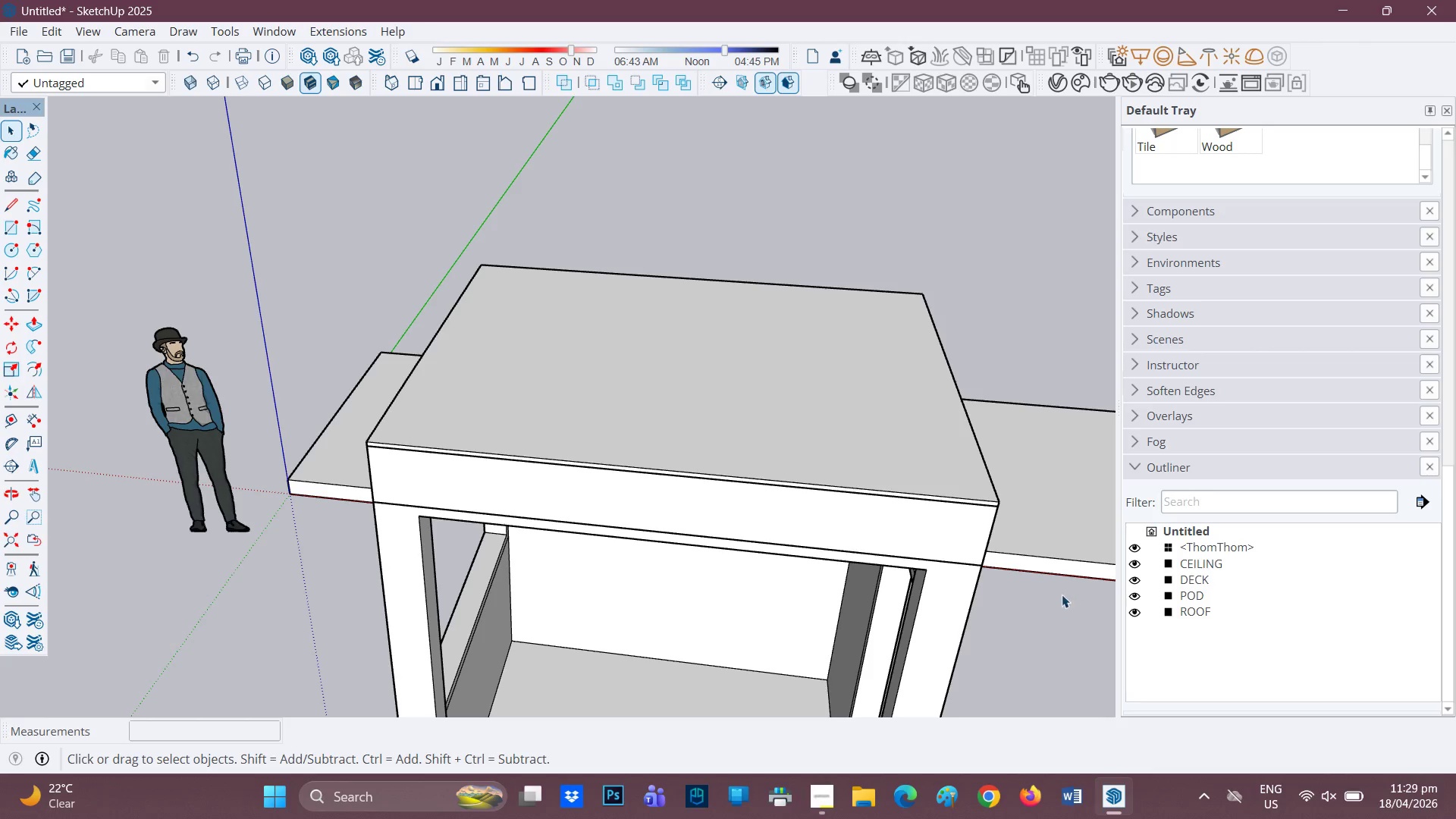 
scroll: coordinate [1044, 601], scroll_direction: down, amount: 2.0
 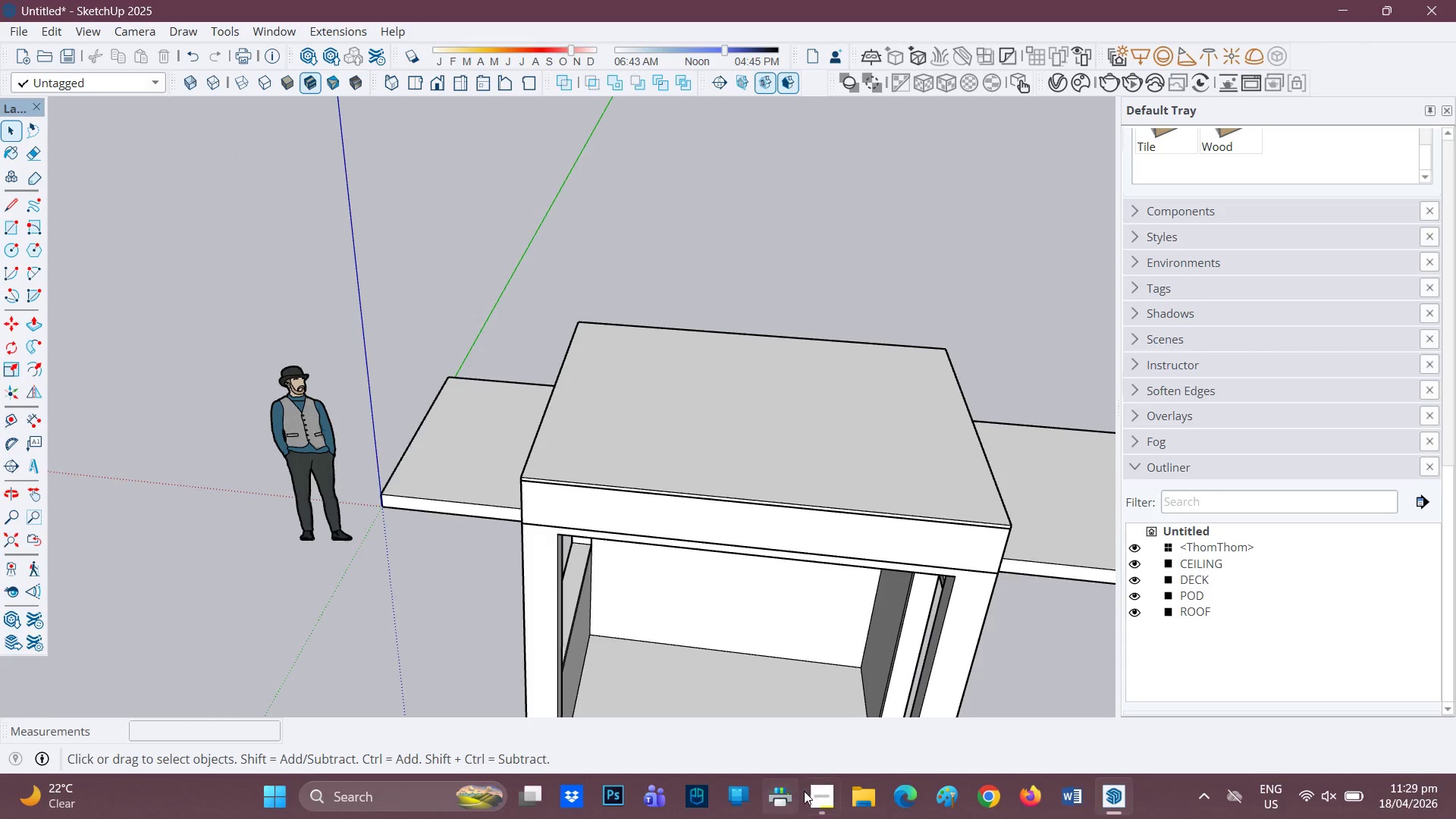 
left_click([812, 793])